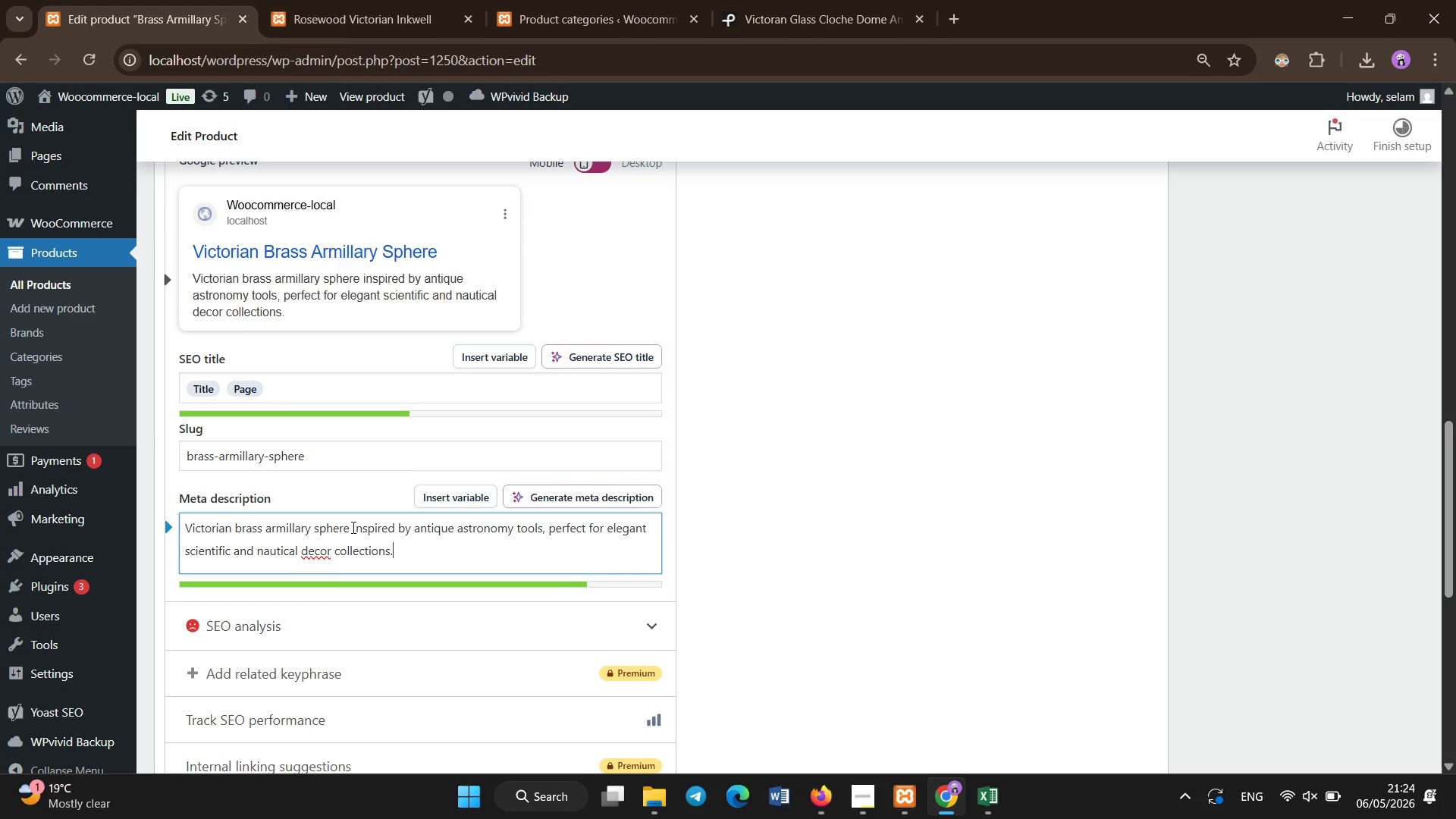 
scroll: coordinate [353, 528], scroll_direction: up, amount: 7.0
 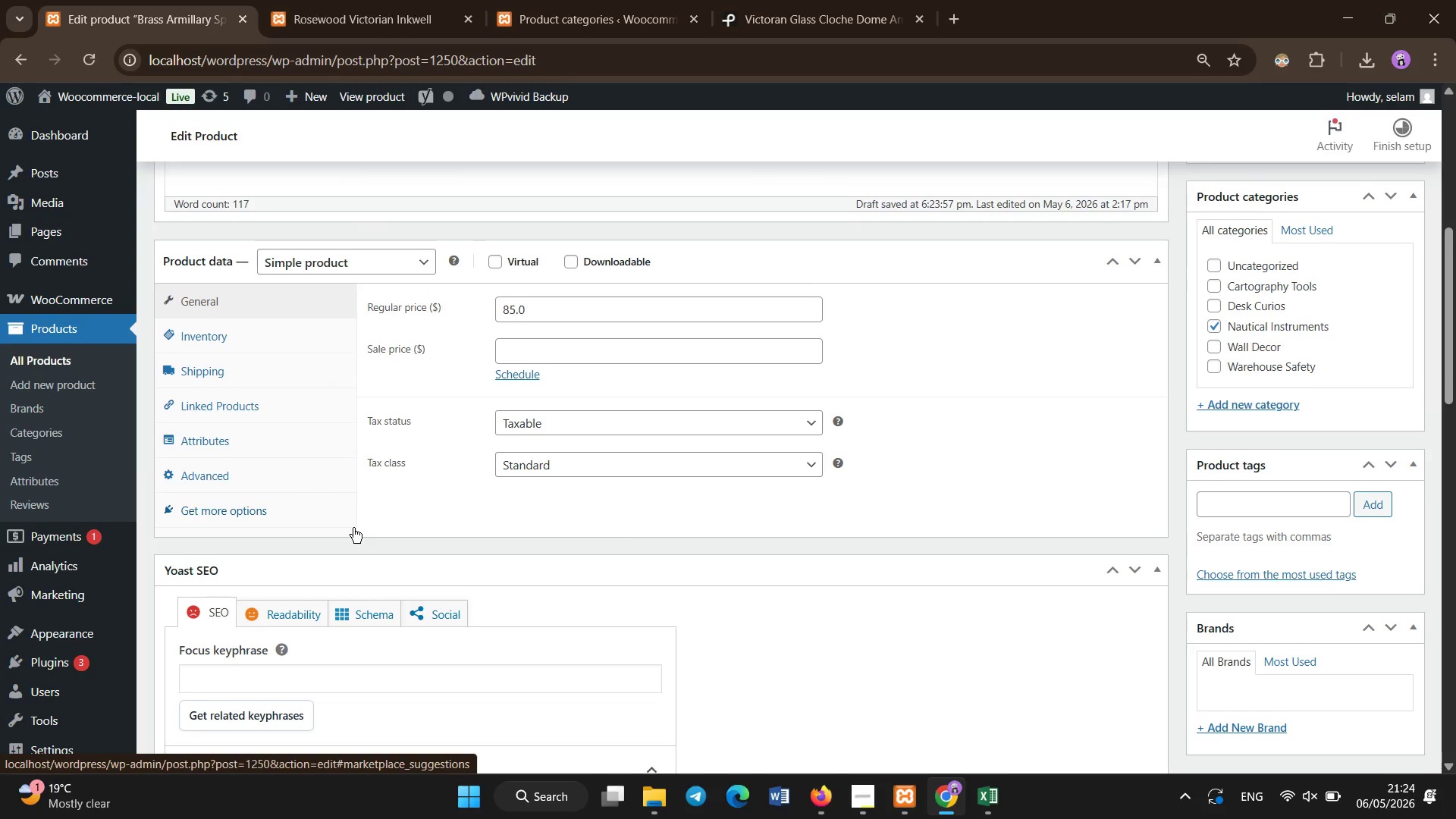 
scroll: coordinate [353, 528], scroll_direction: none, amount: 0.0
 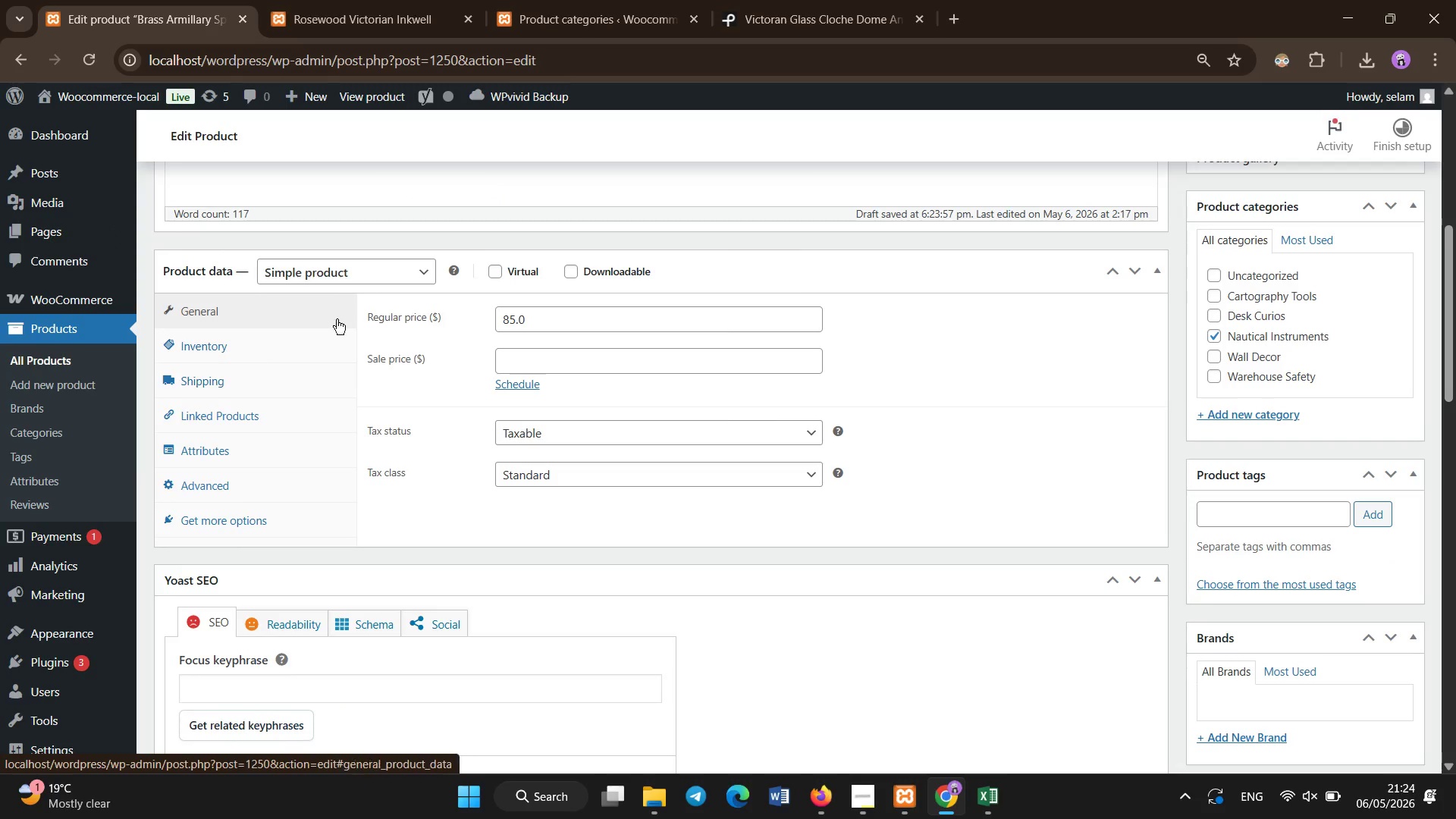 
left_click_drag(start_coordinate=[605, 323], to_coordinate=[474, 328])
 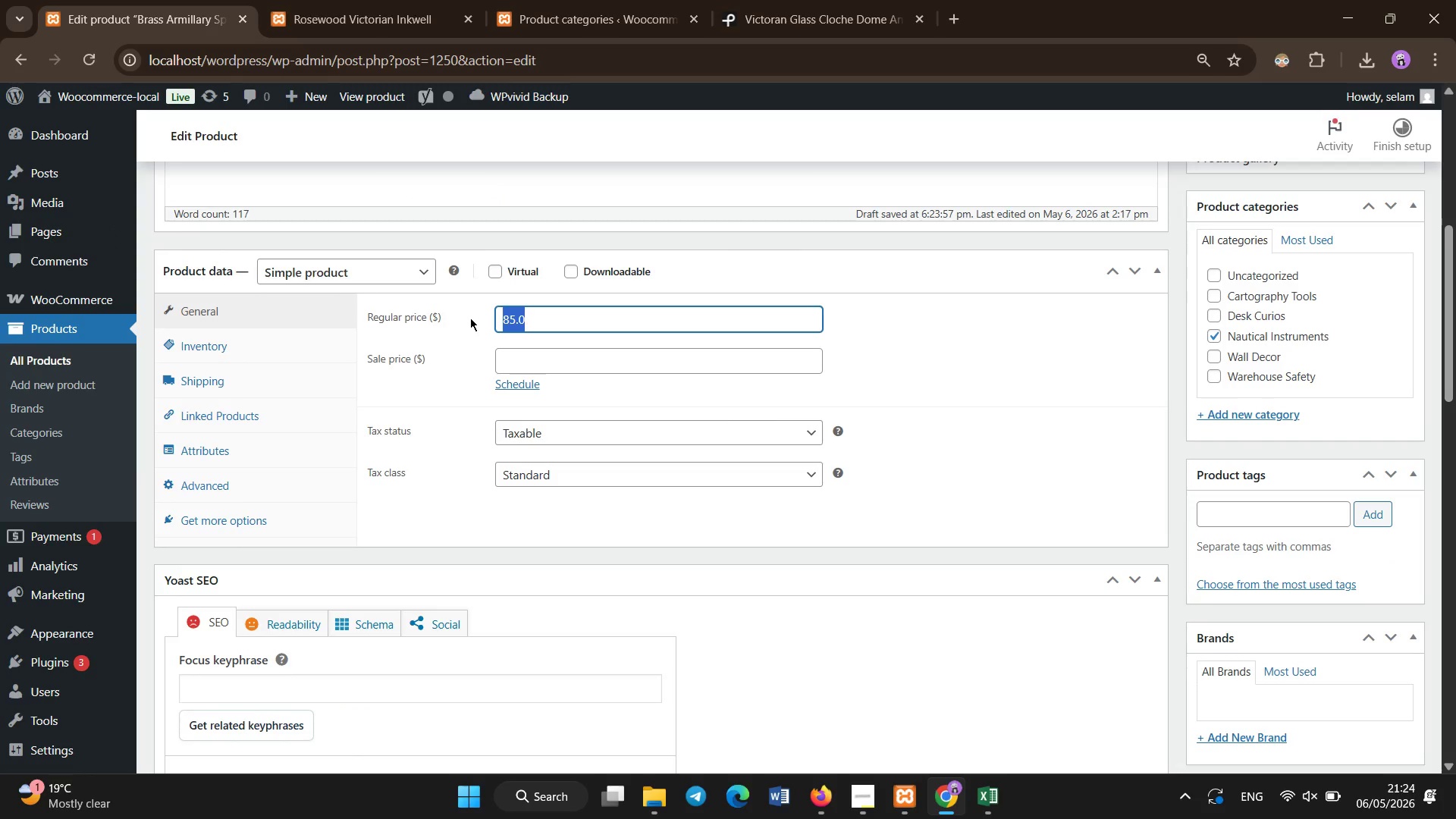 
wait(6.69)
 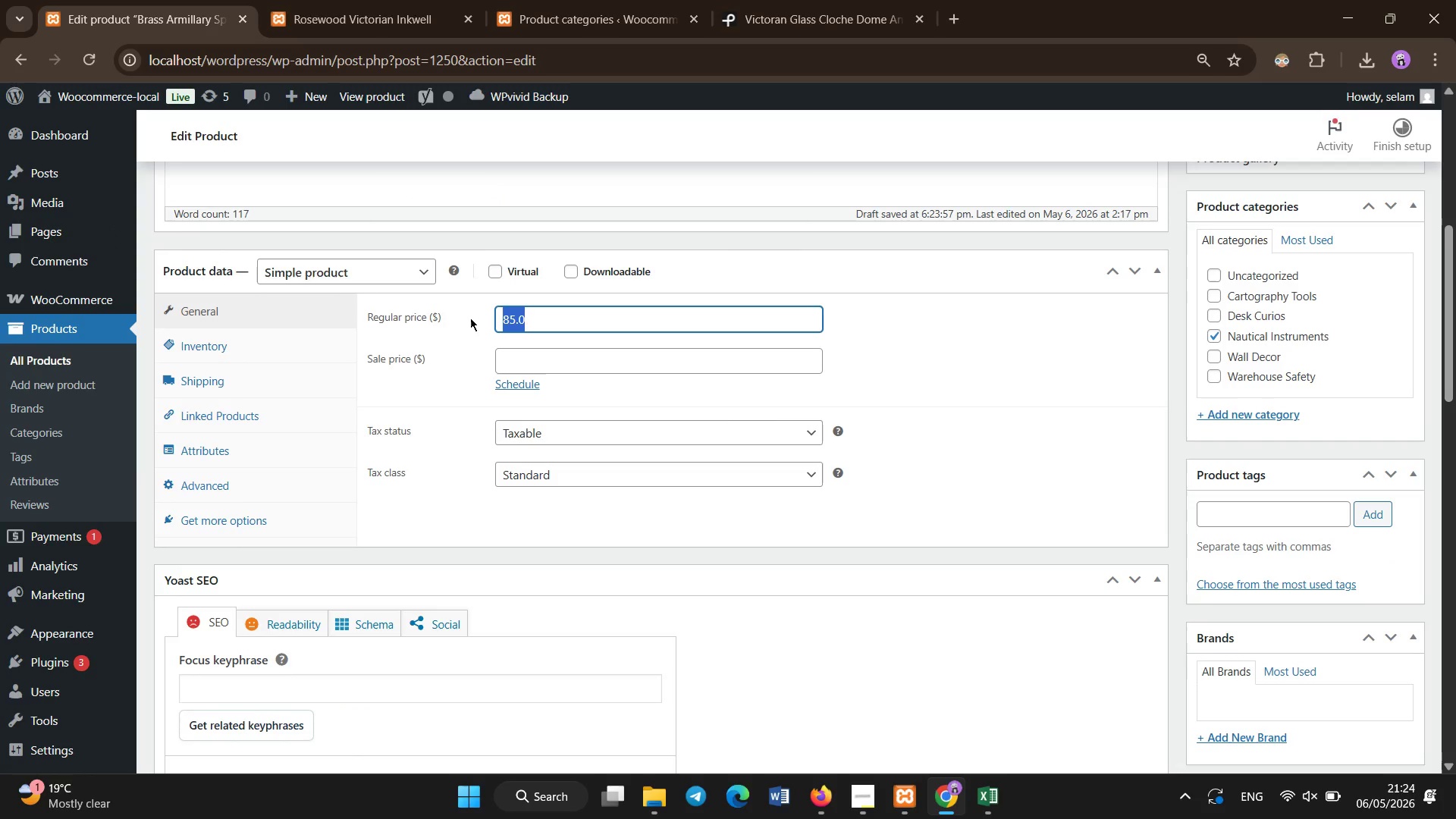 
type(272.00)
 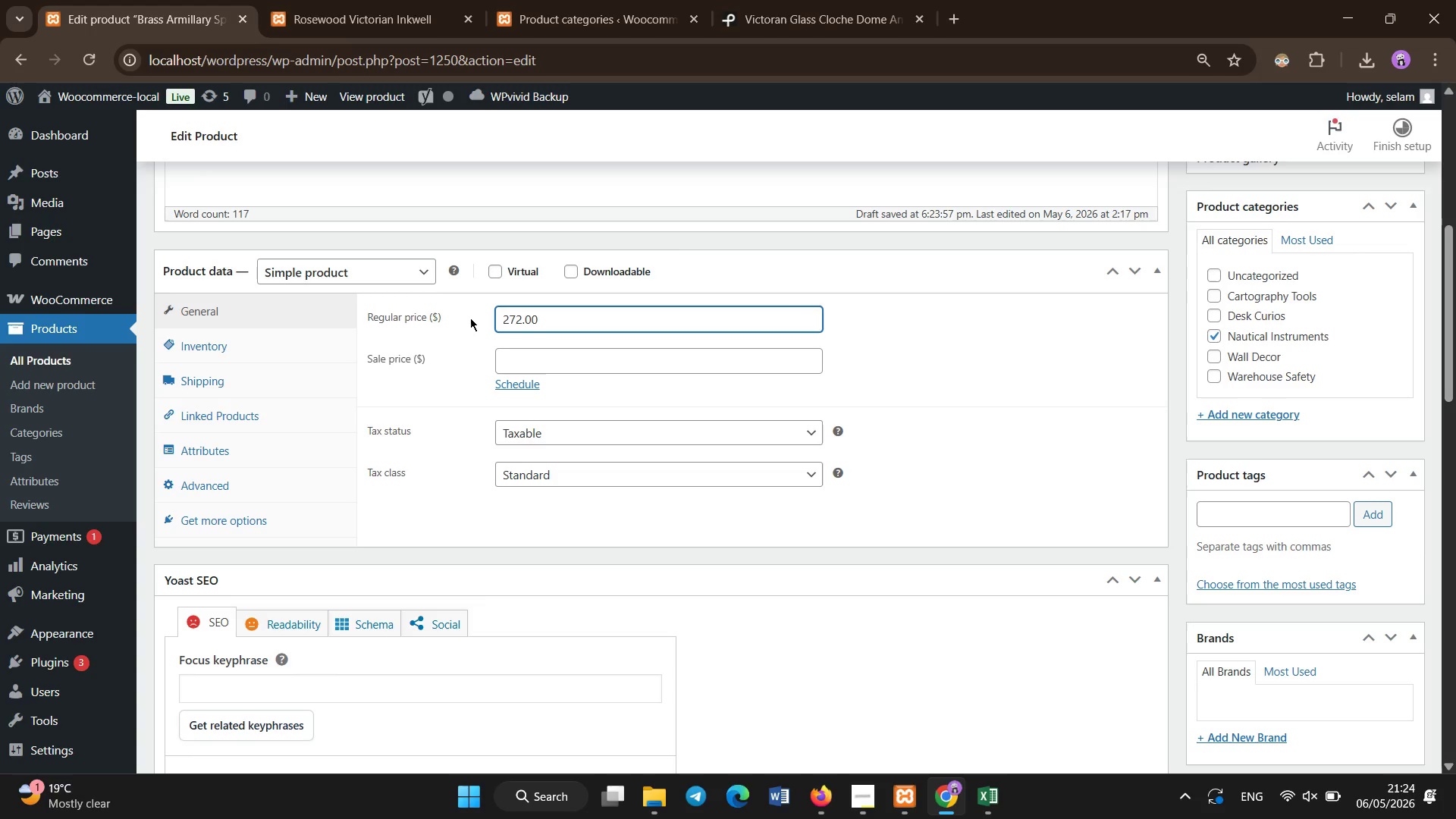 
wait(6.44)
 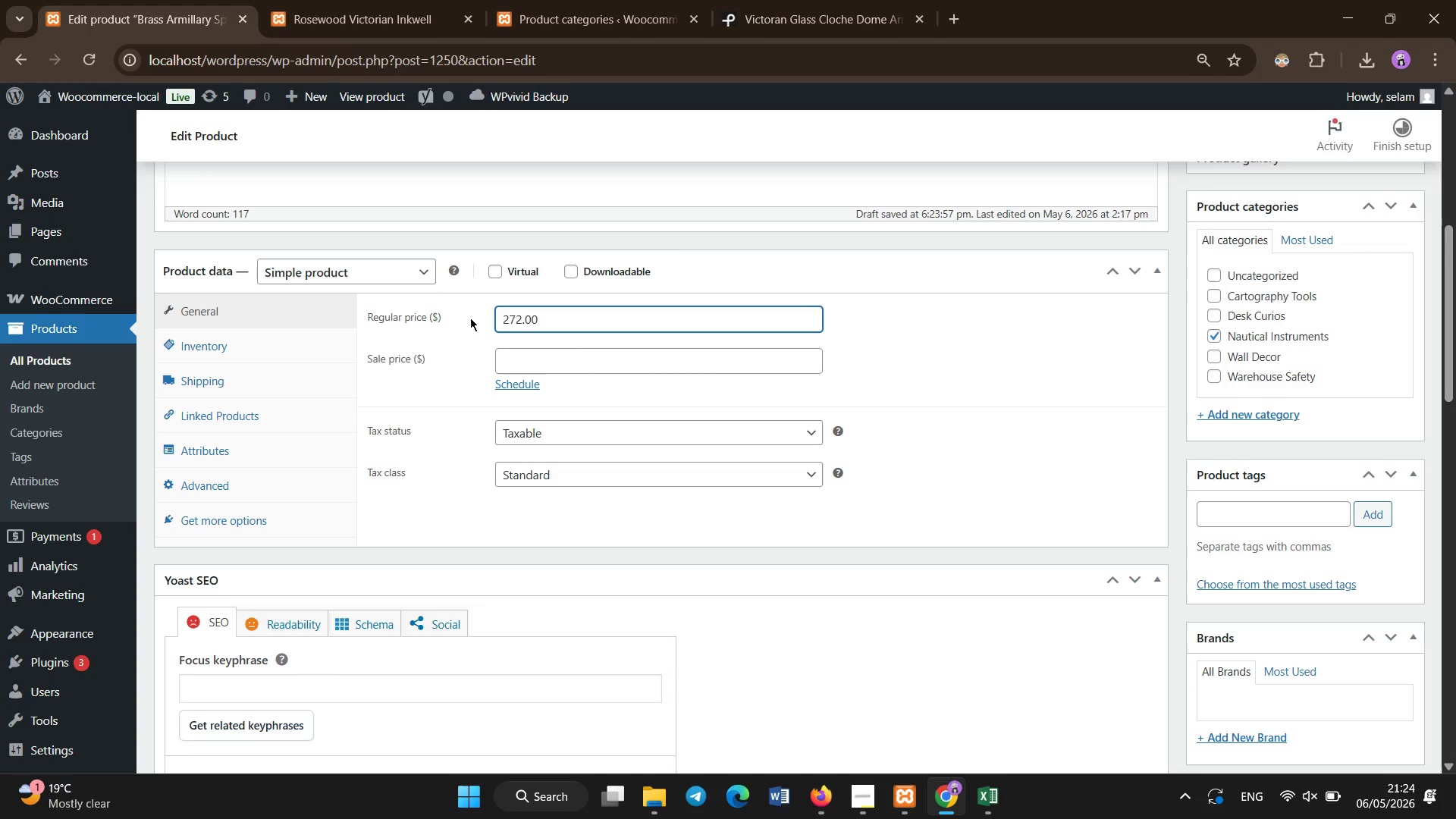 
left_click([204, 454])
 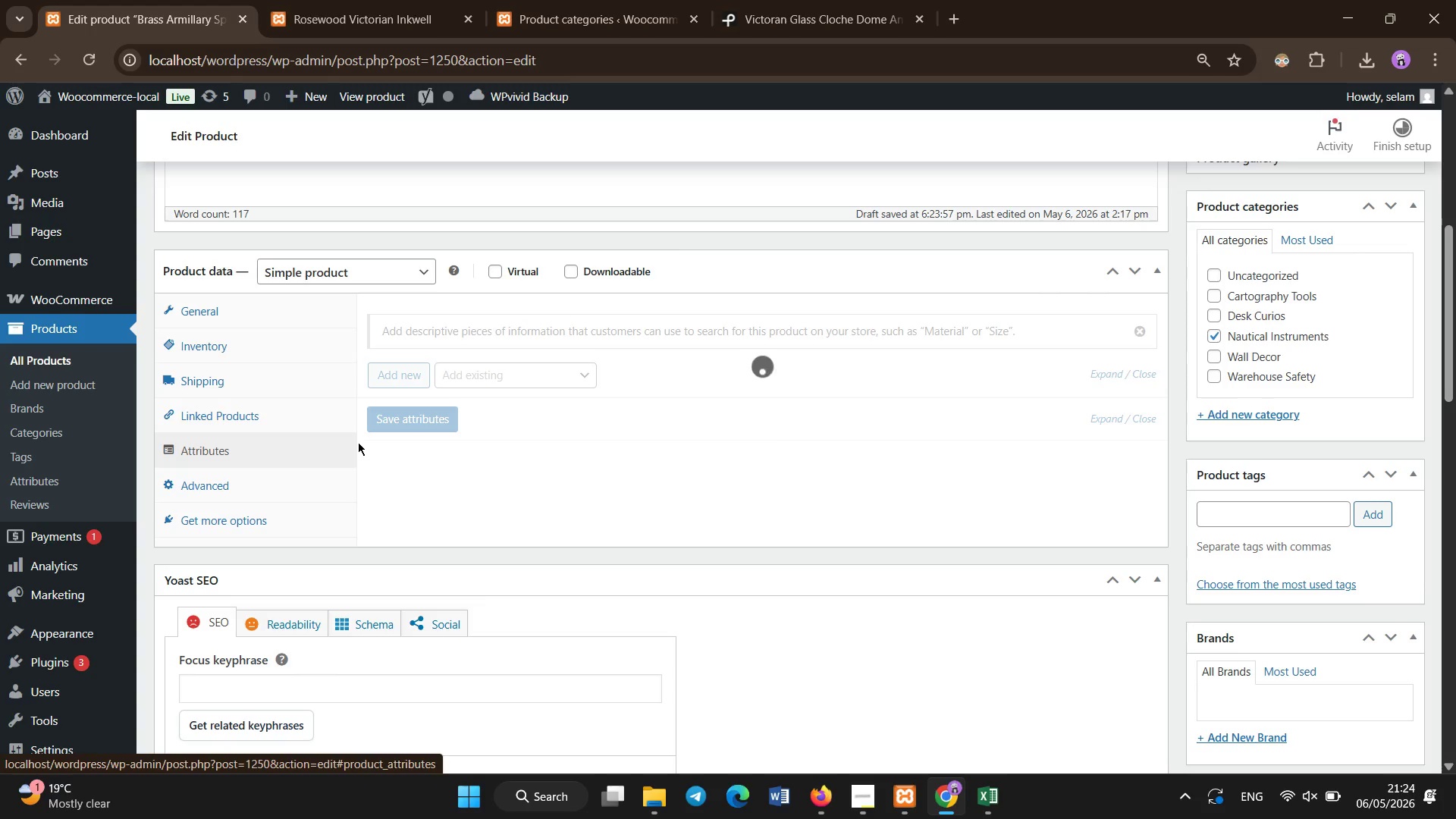 
wait(6.23)
 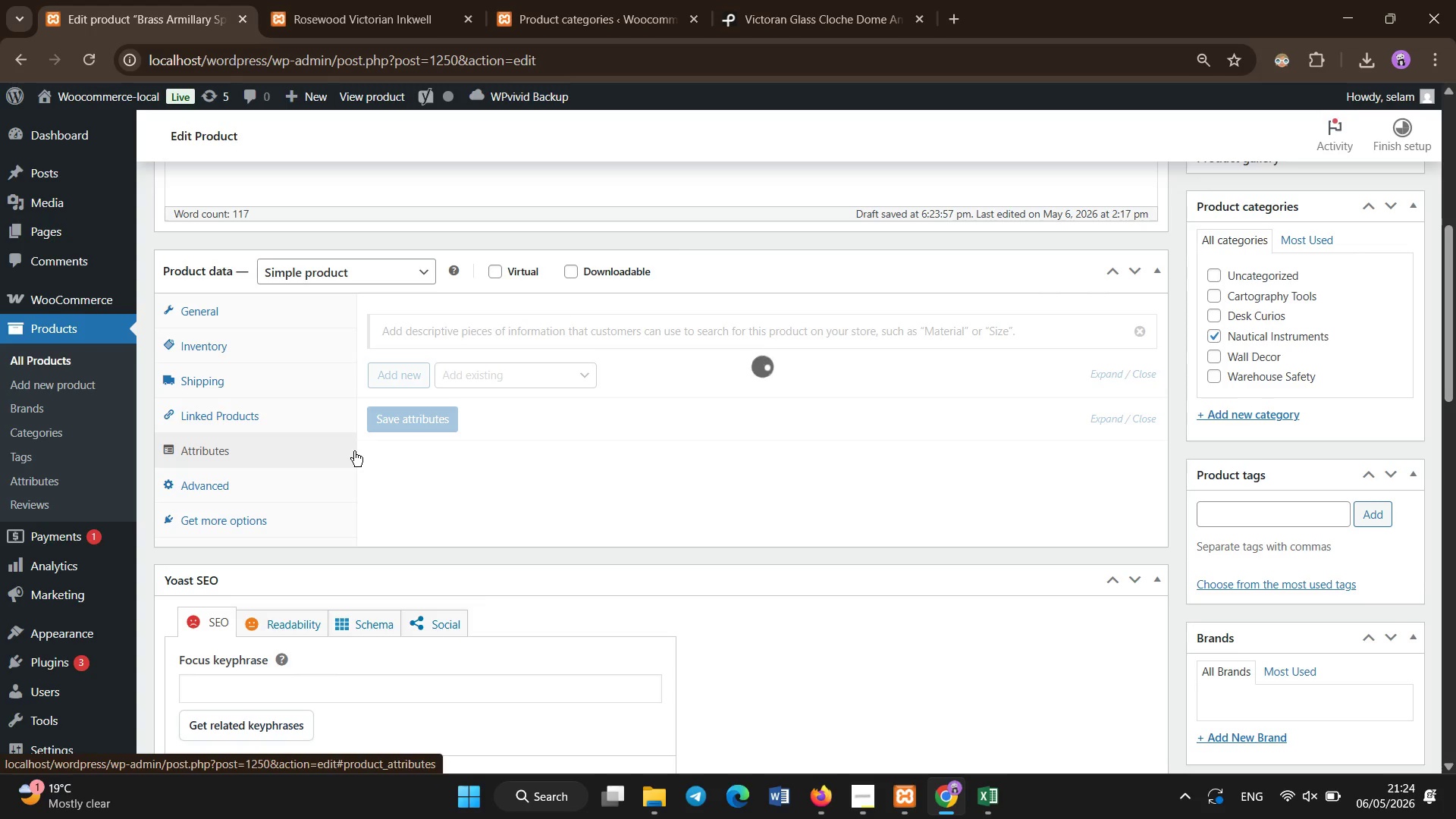 
left_click([494, 372])
 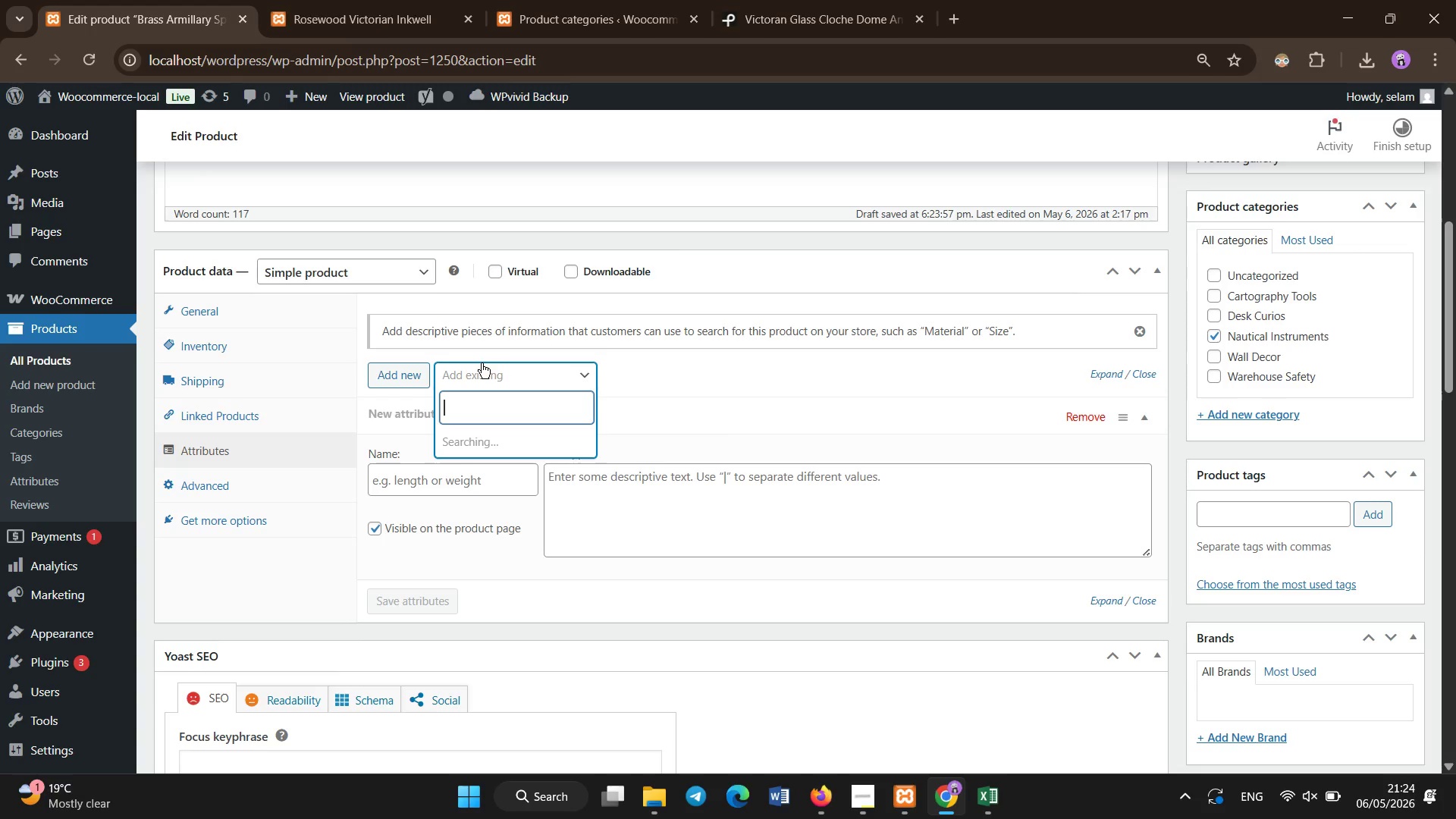 
wait(5.98)
 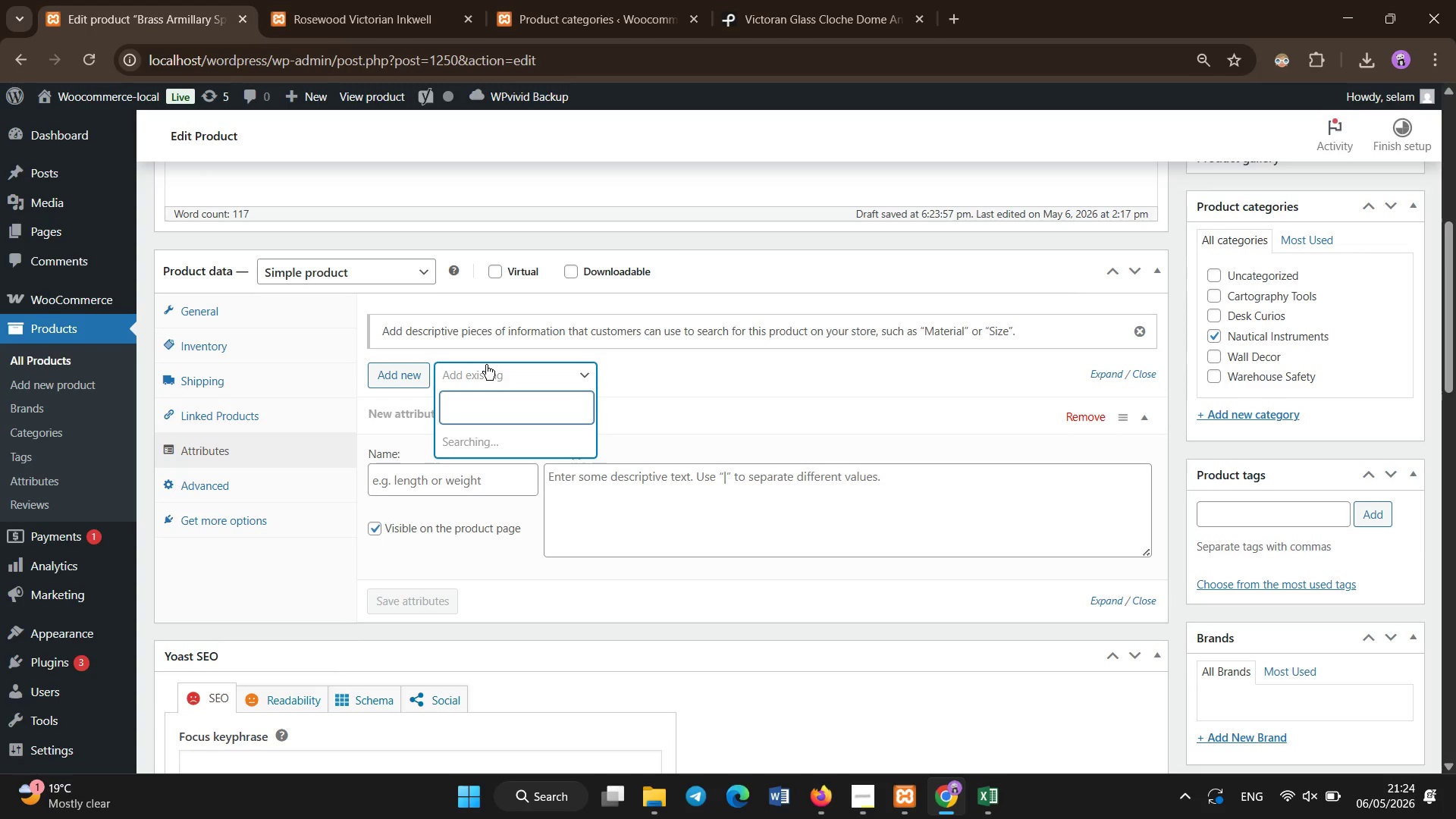 
left_click([496, 460])
 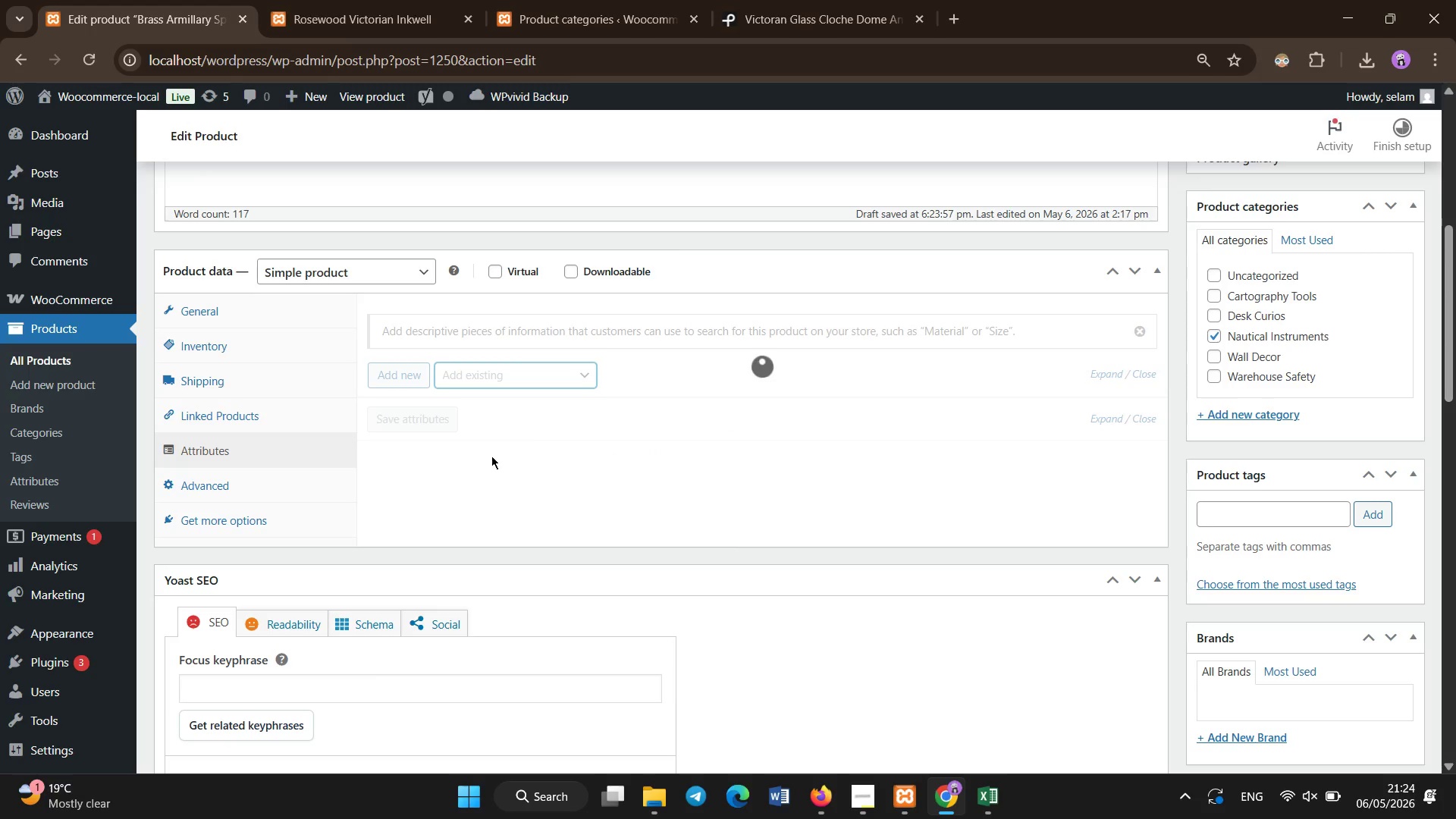 
mouse_move([479, 413])
 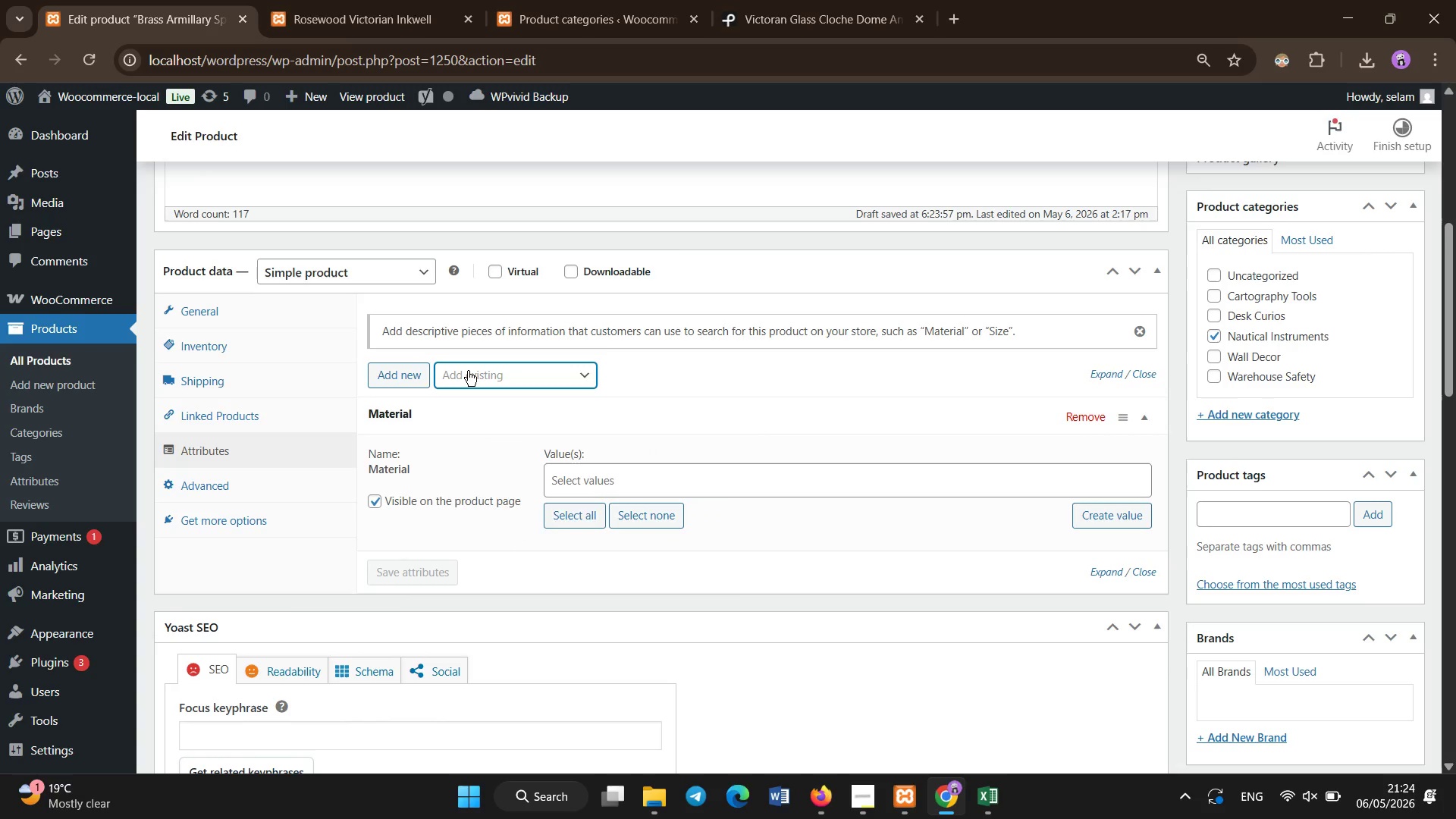 
left_click([468, 371])
 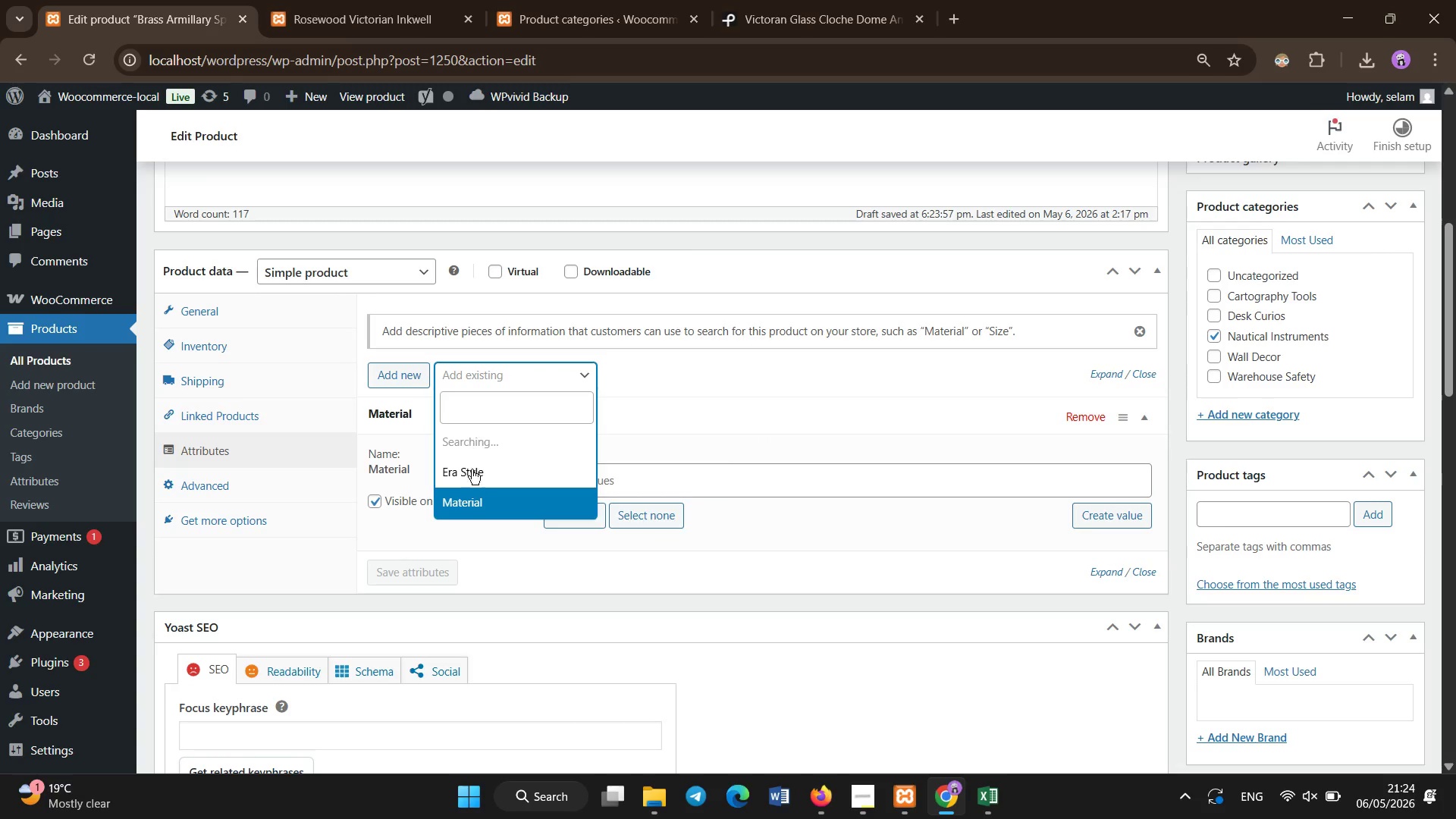 
left_click([472, 472])
 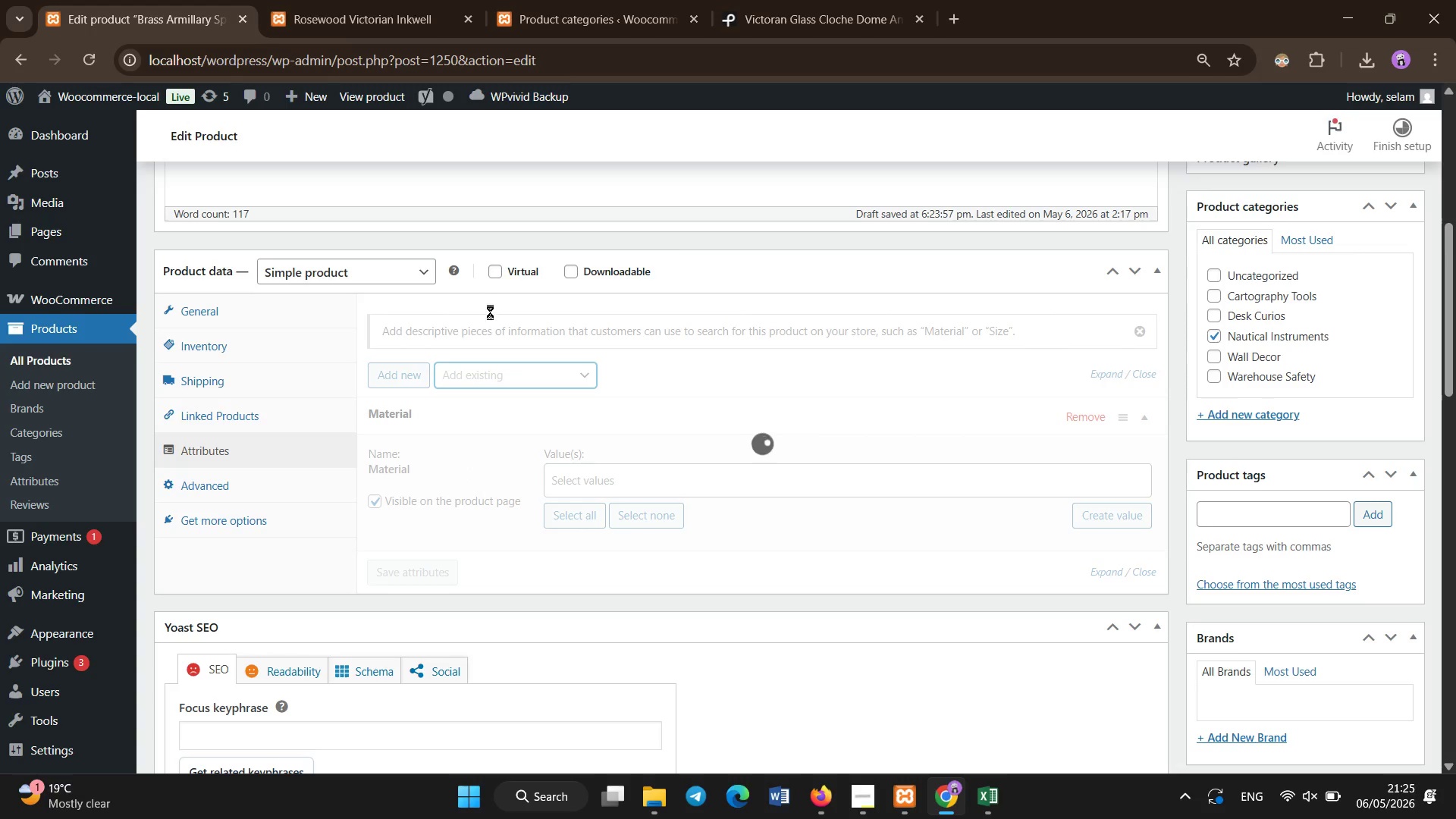 
mouse_move([128, 818])
 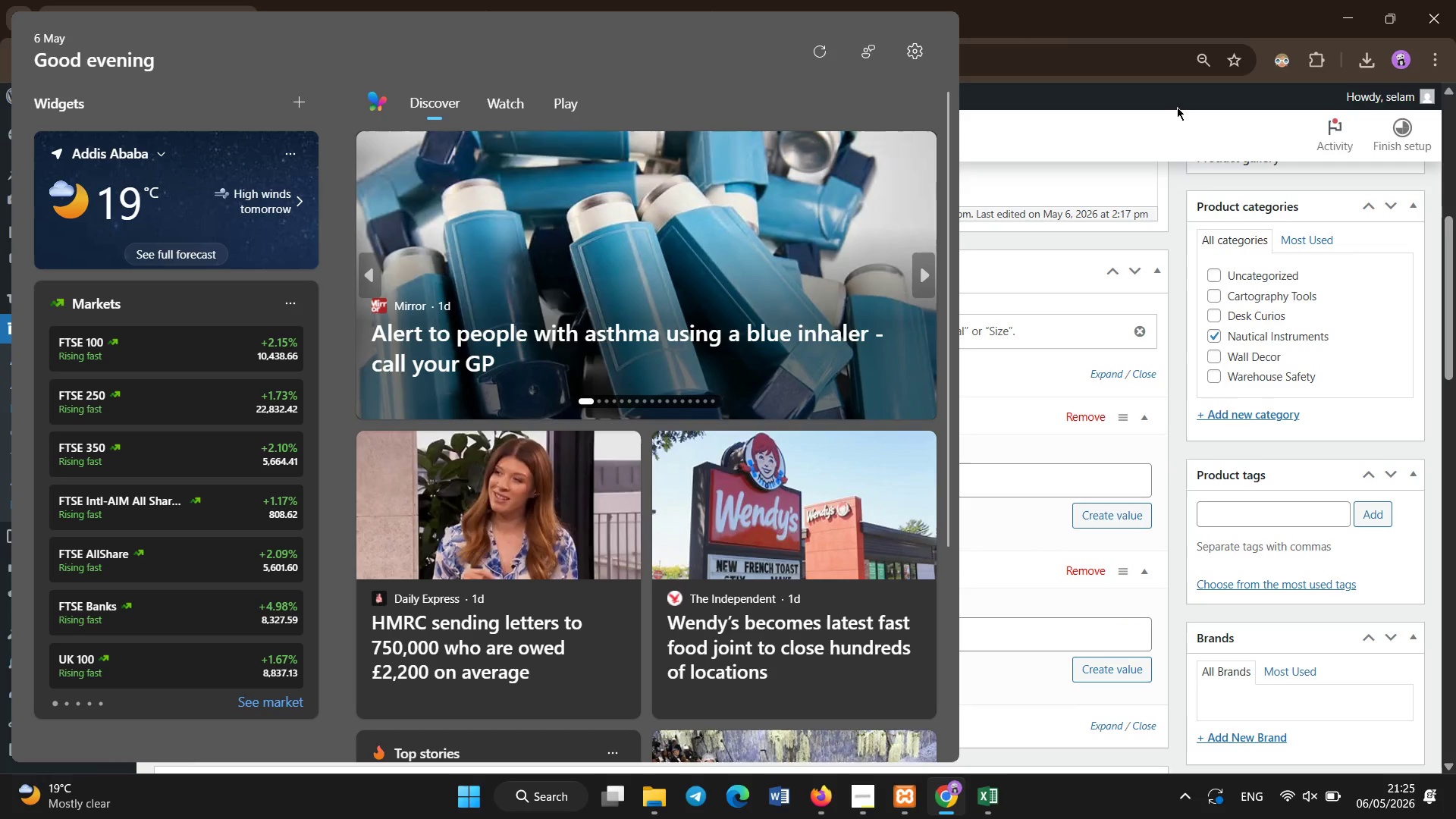 
left_click([1051, 140])
 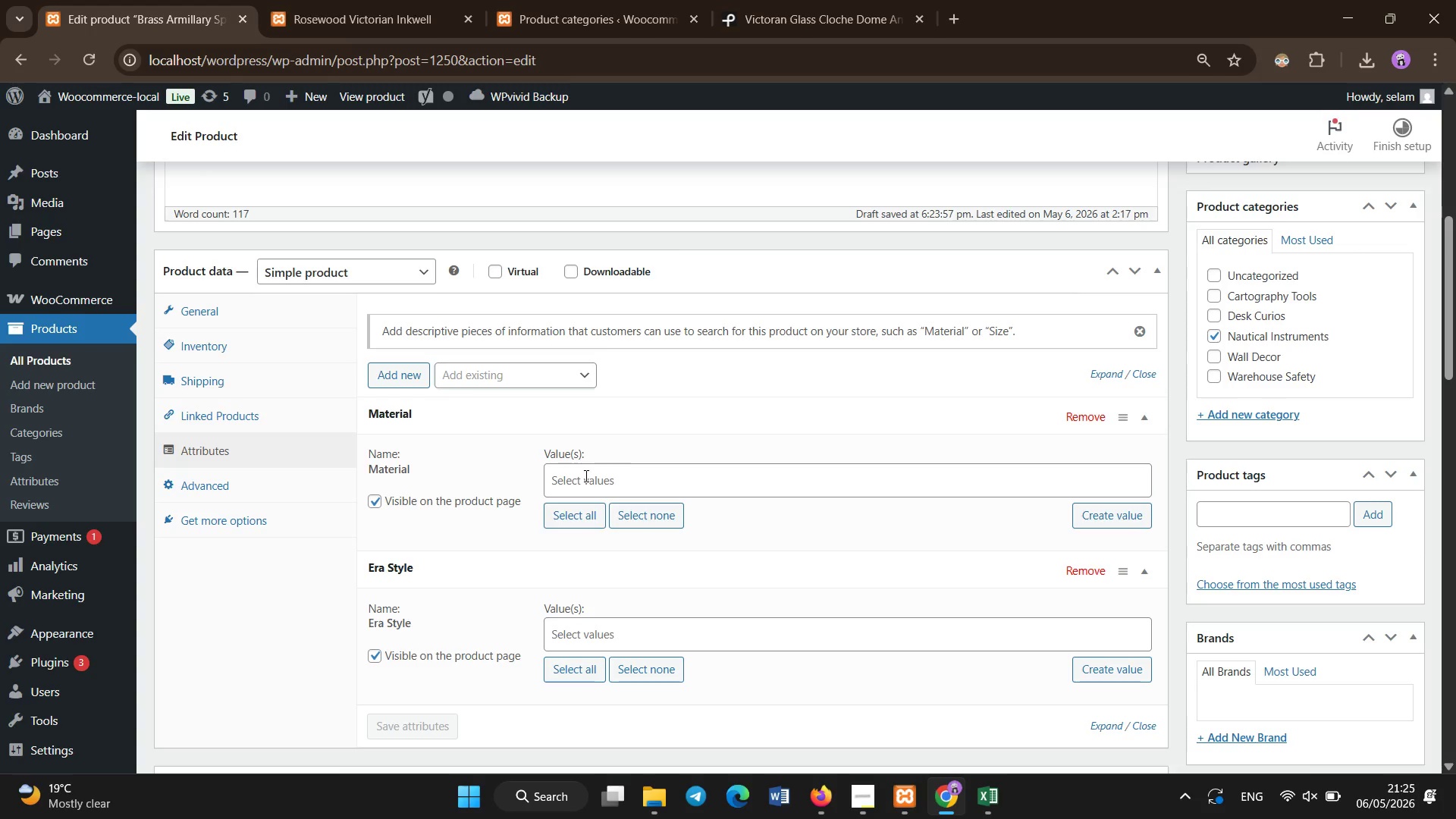 
left_click([586, 475])
 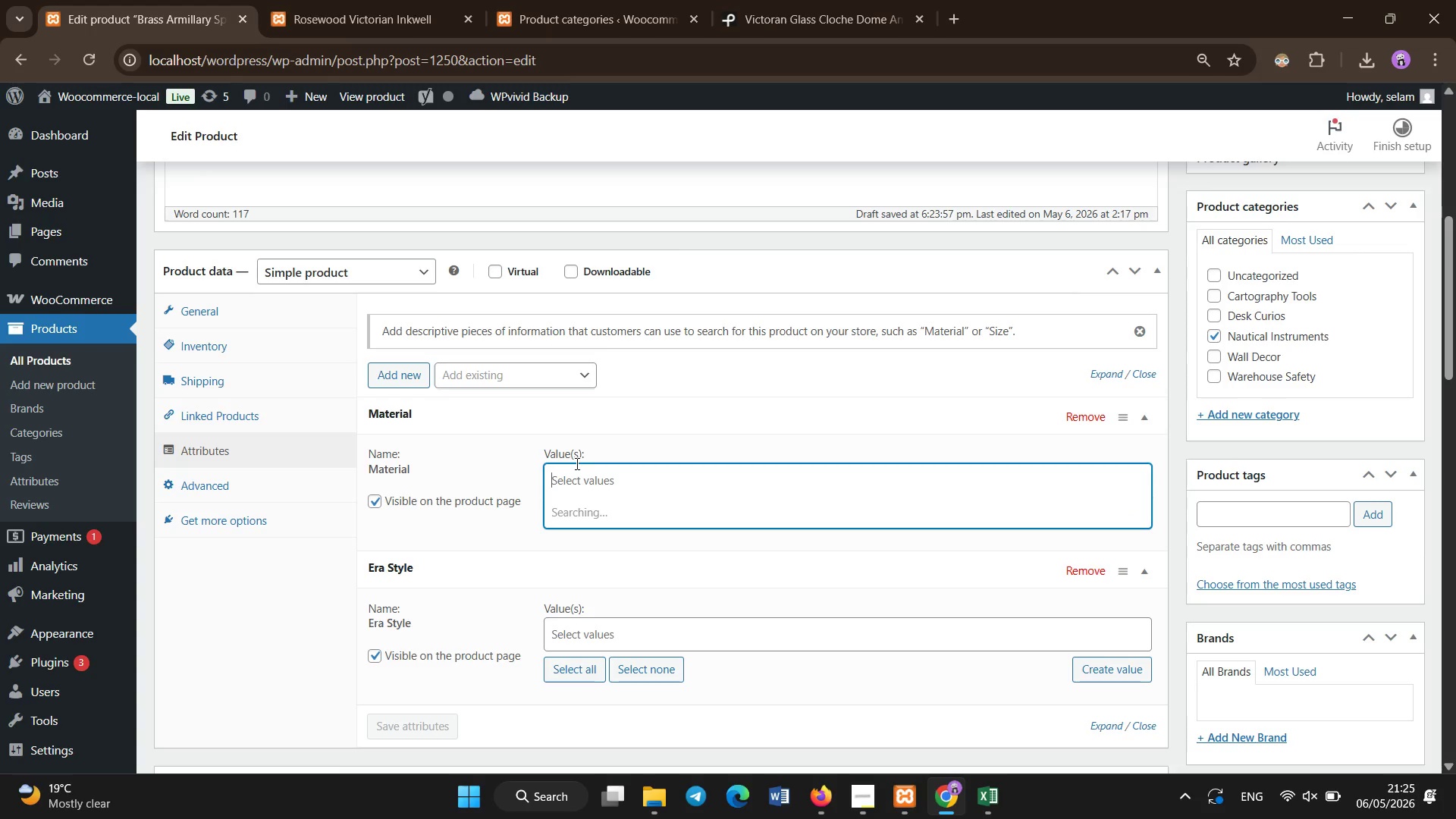 
wait(7.37)
 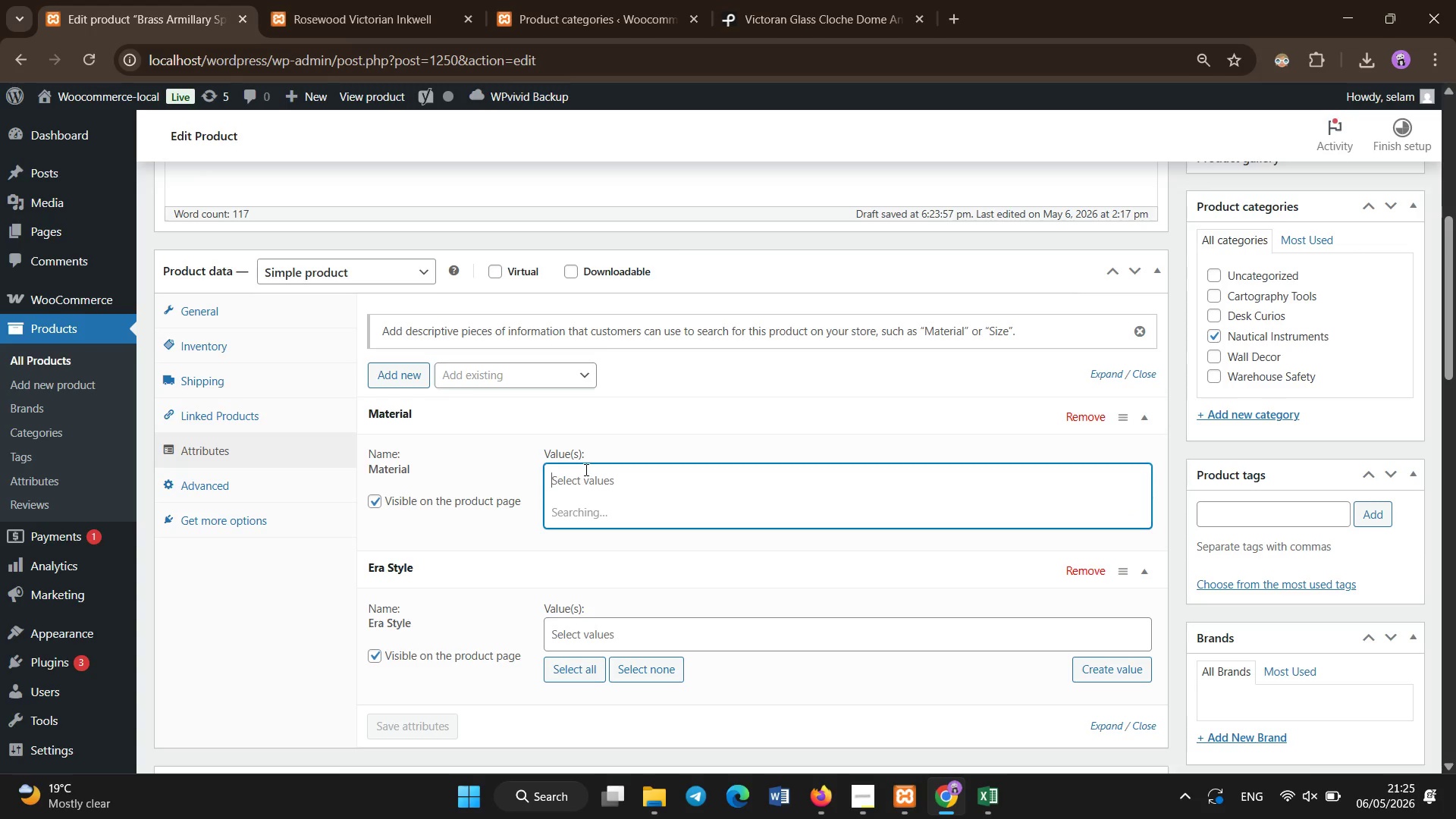 
mouse_move([606, 560])
 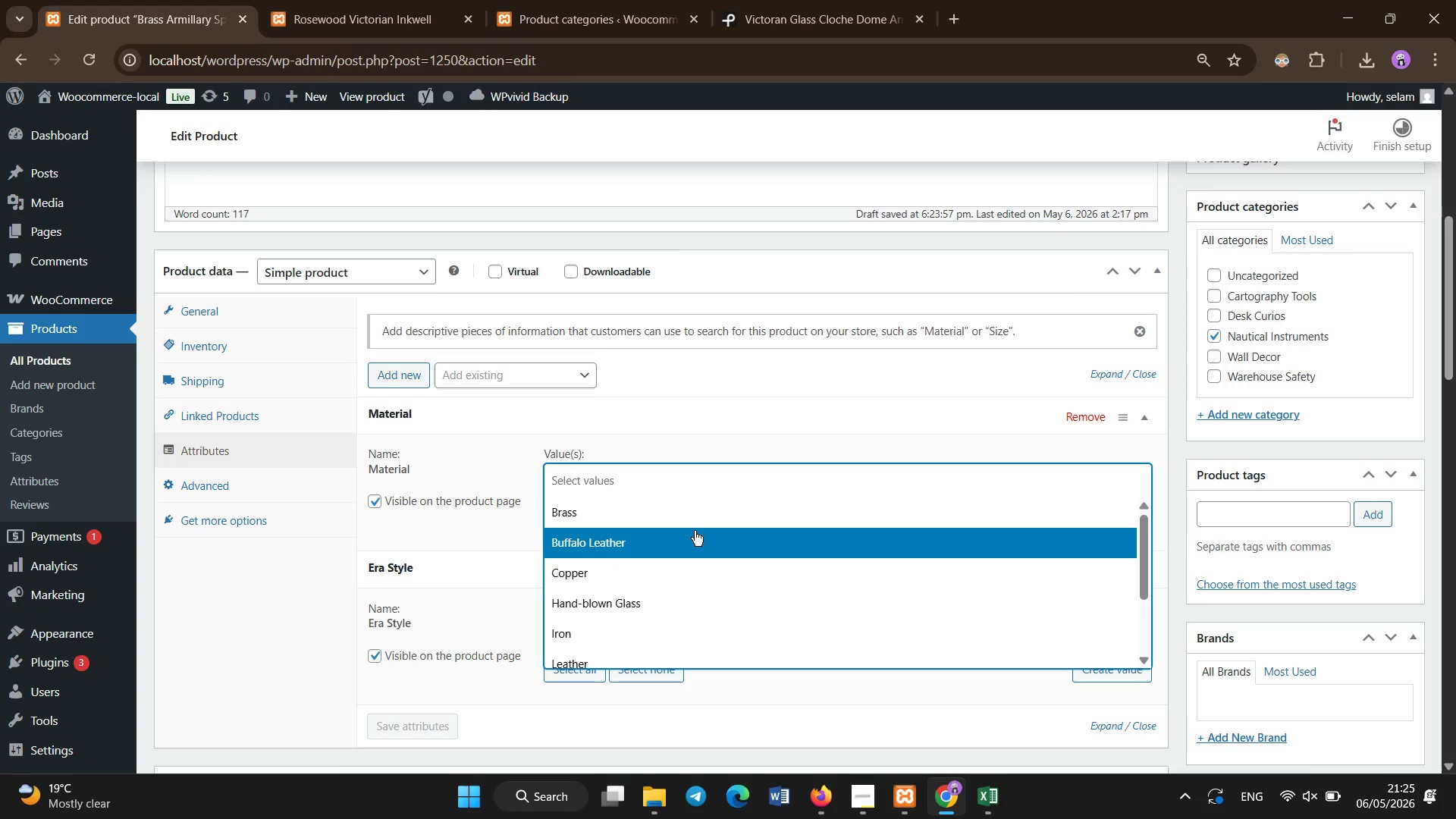 
left_click([680, 510])
 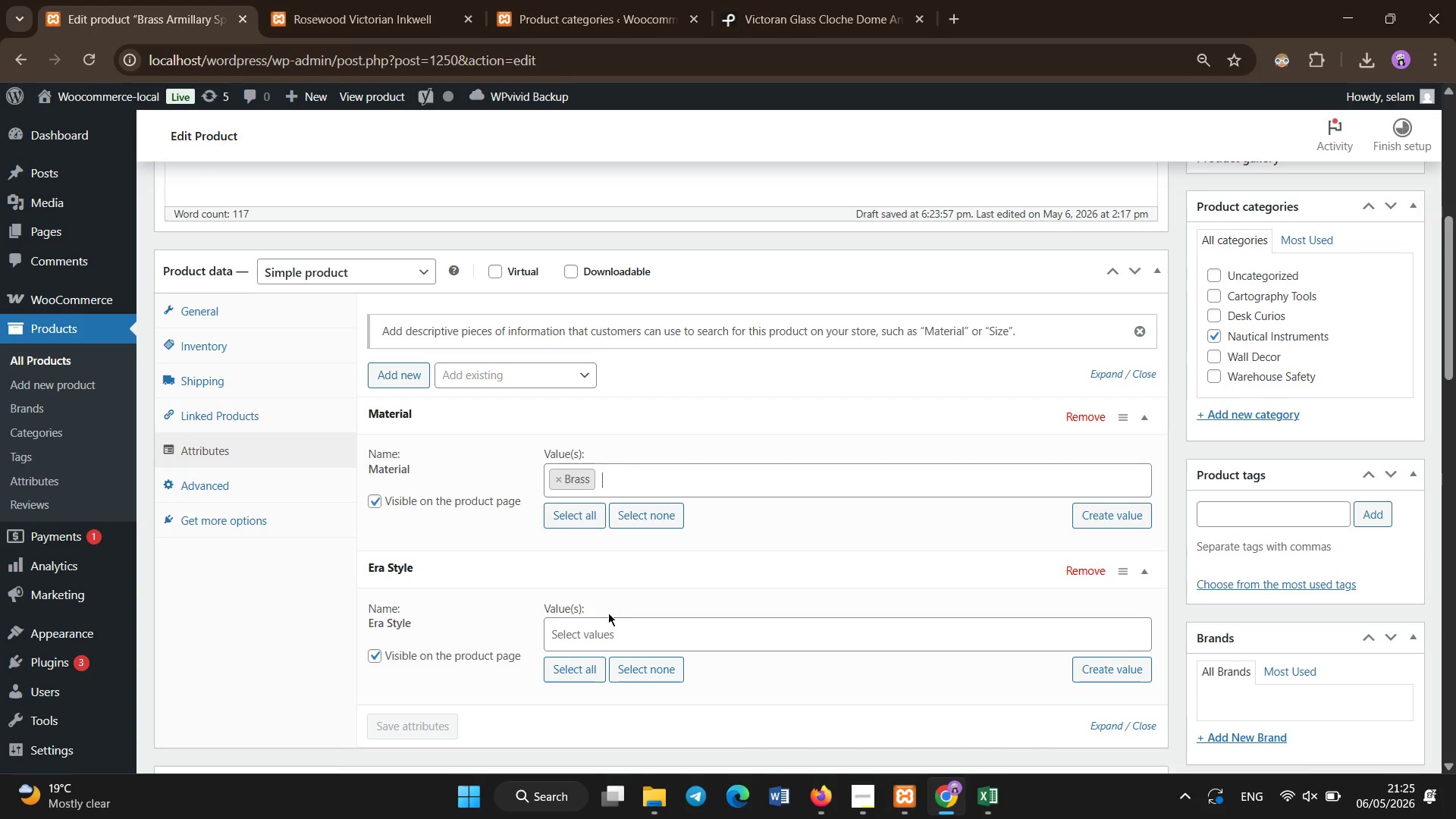 
left_click([593, 633])
 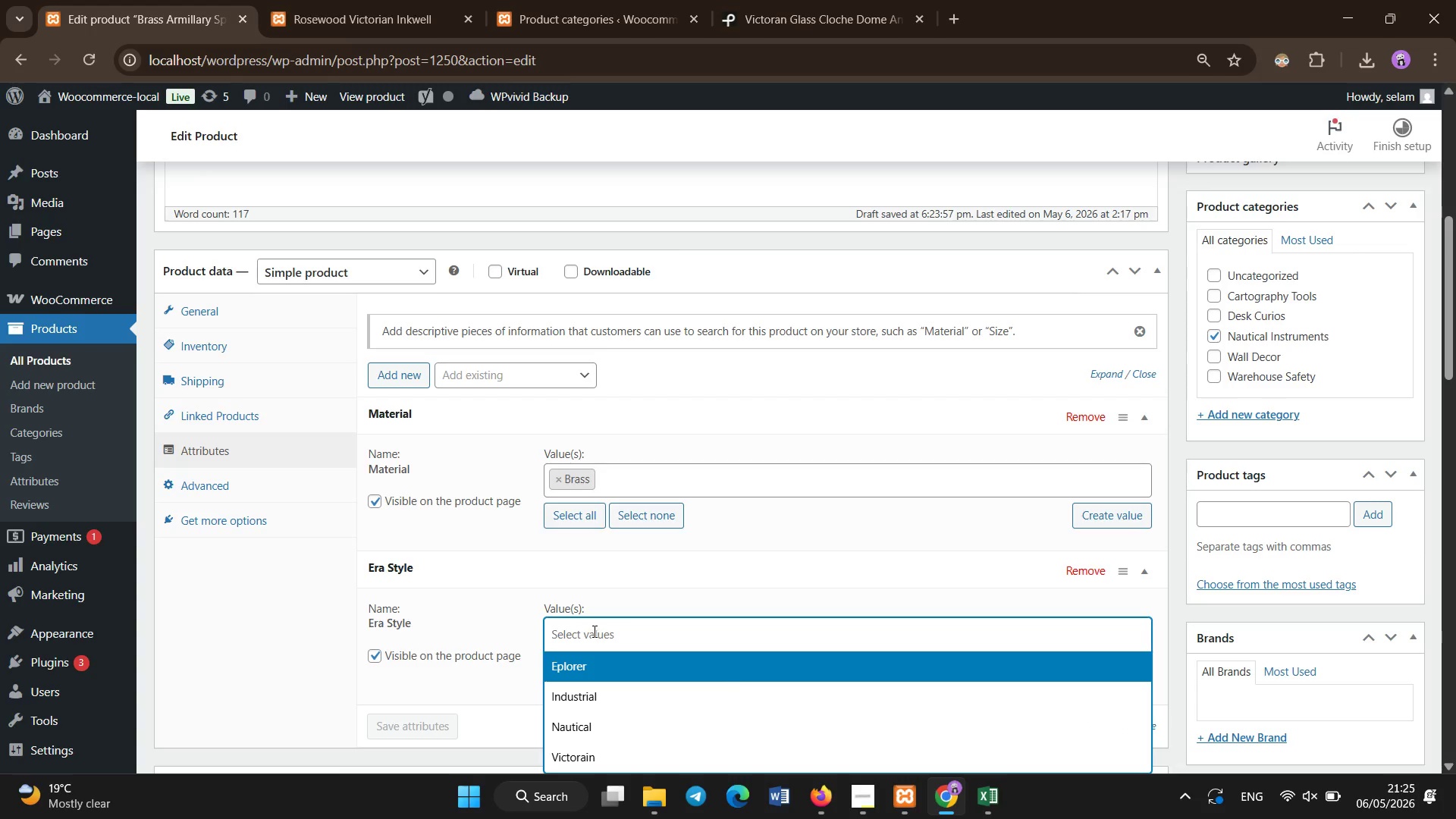 
left_click([607, 663])
 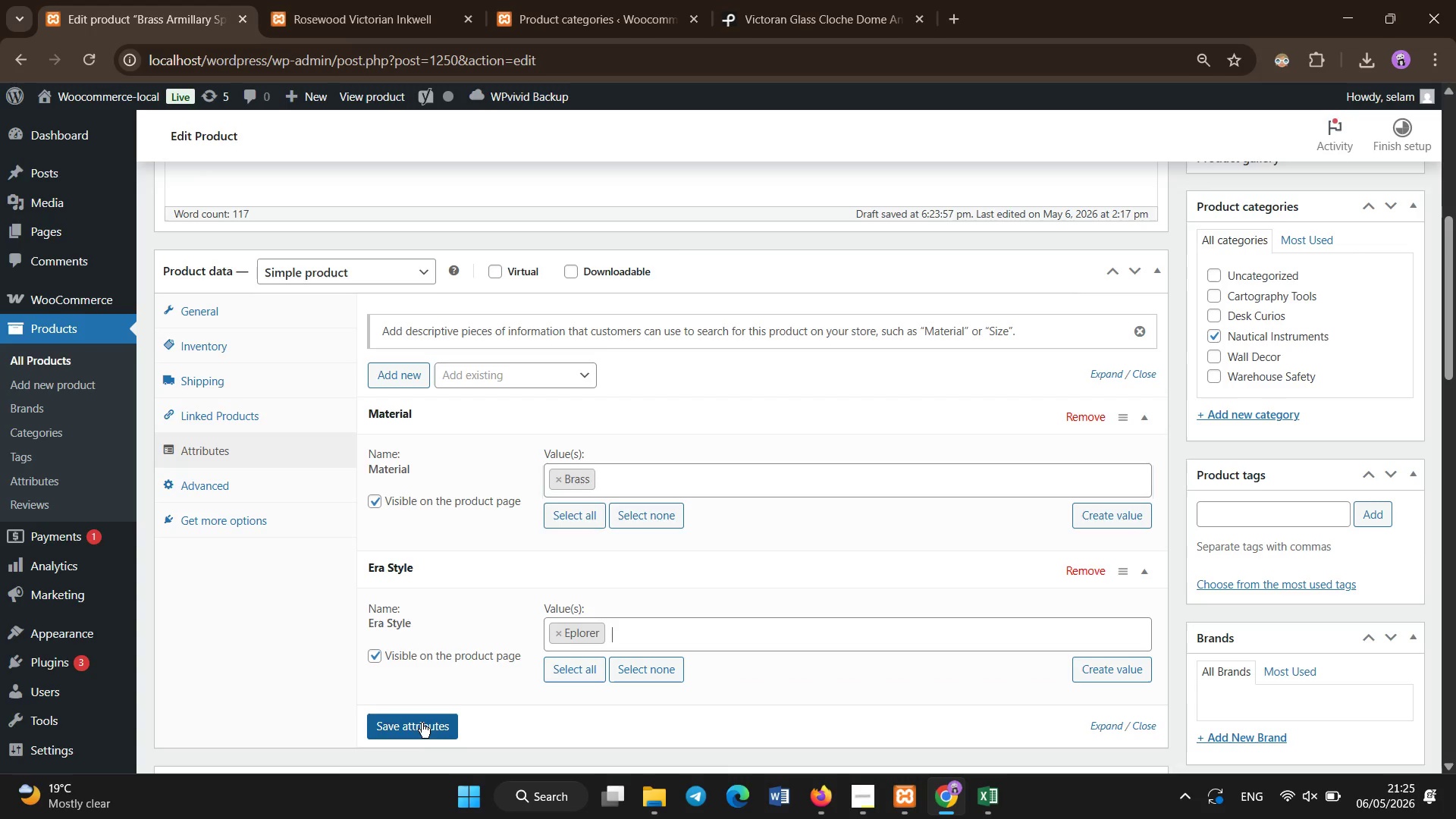 
left_click([419, 730])
 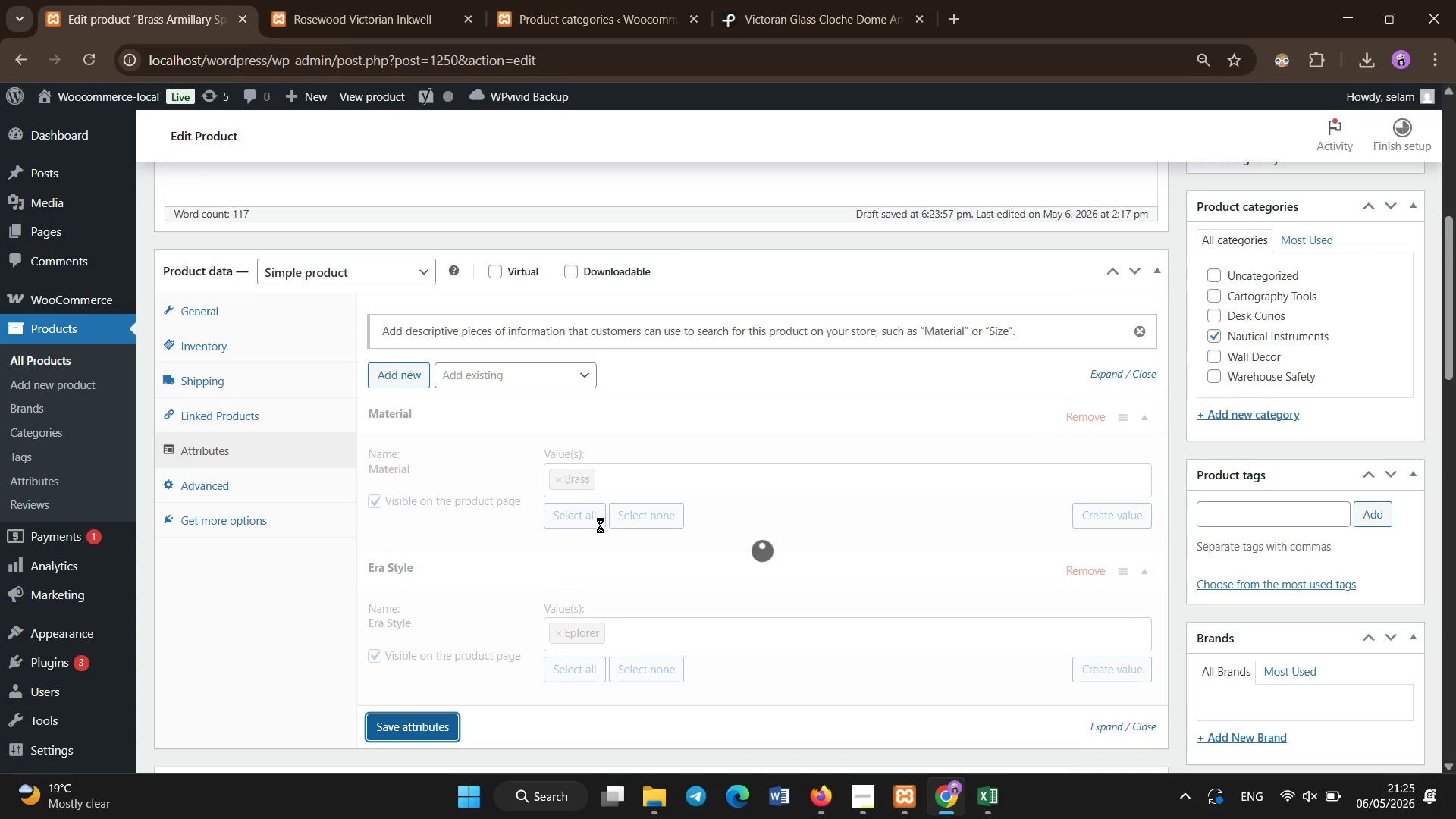 
scroll: coordinate [600, 525], scroll_direction: up, amount: 4.0
 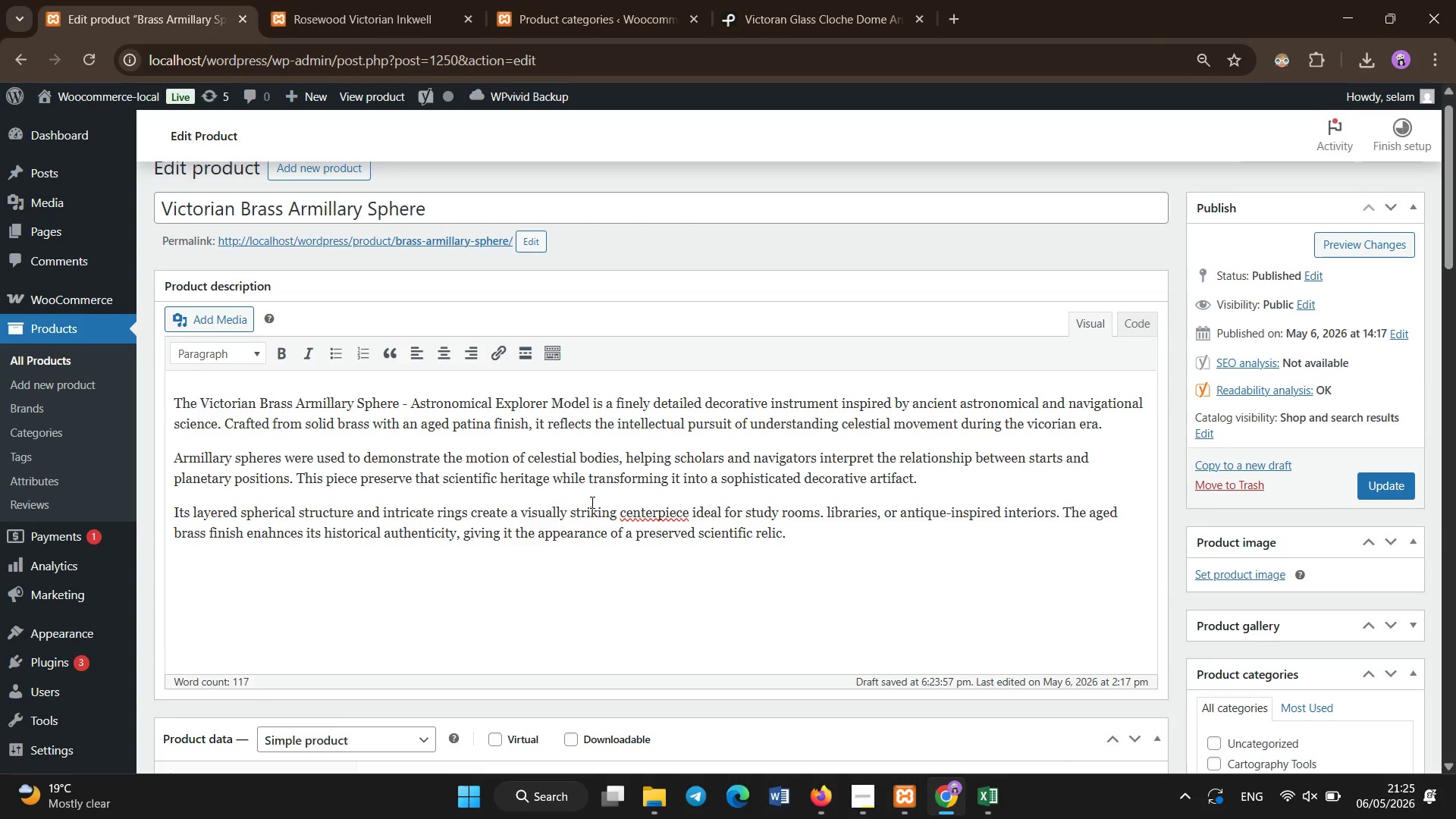 
left_click([768, 0])
 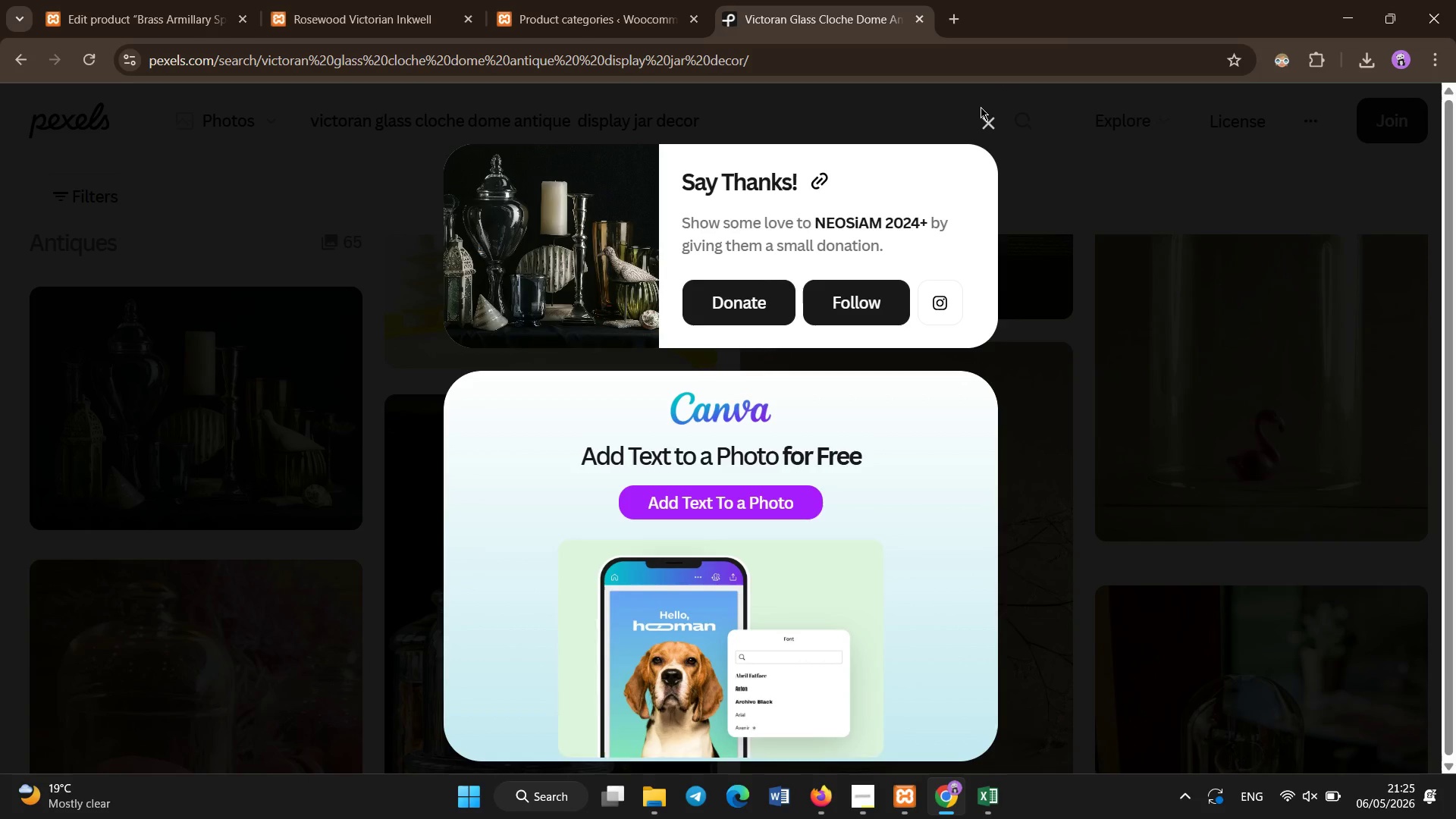 
left_click([994, 125])
 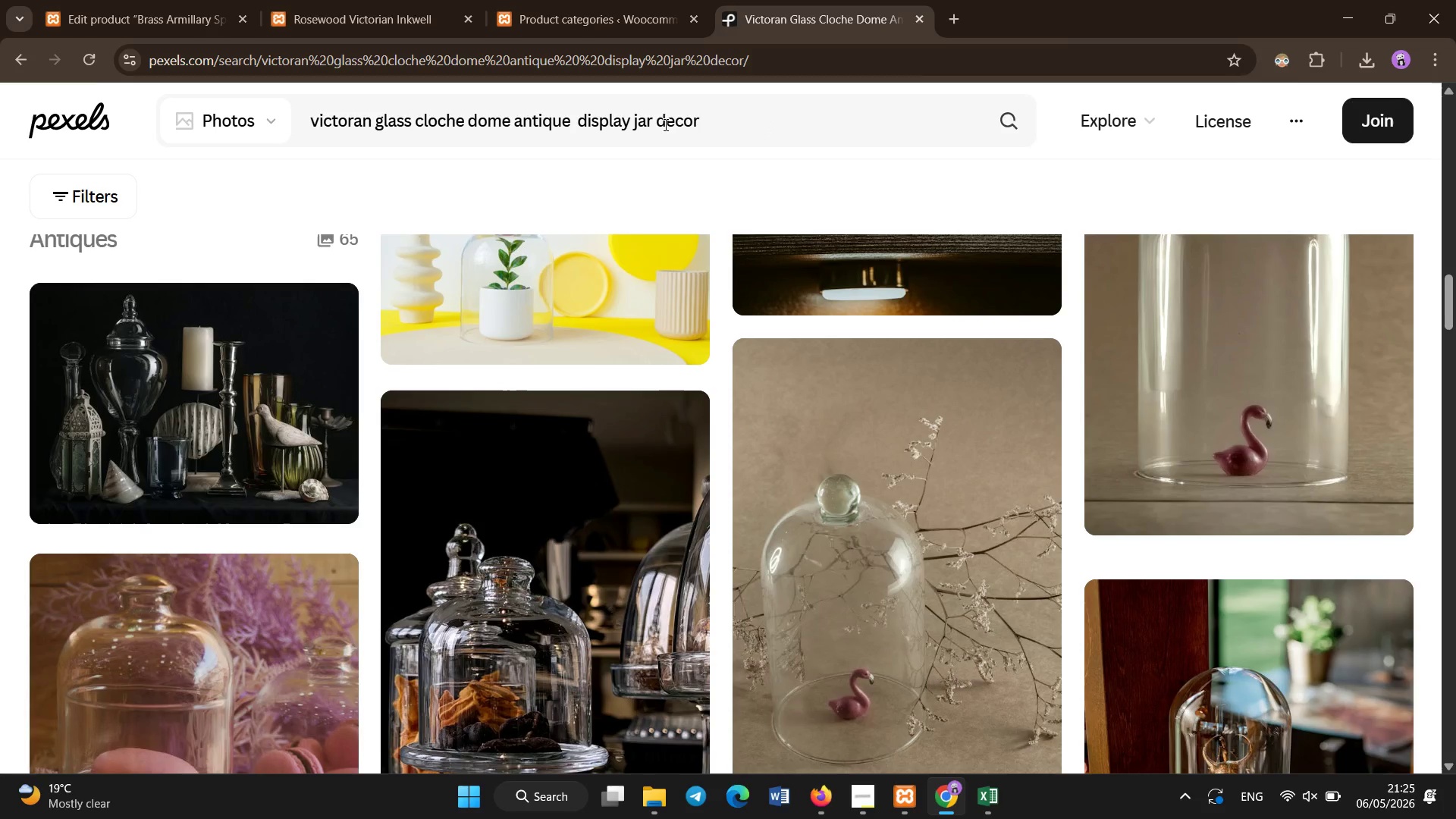 
left_click([666, 125])
 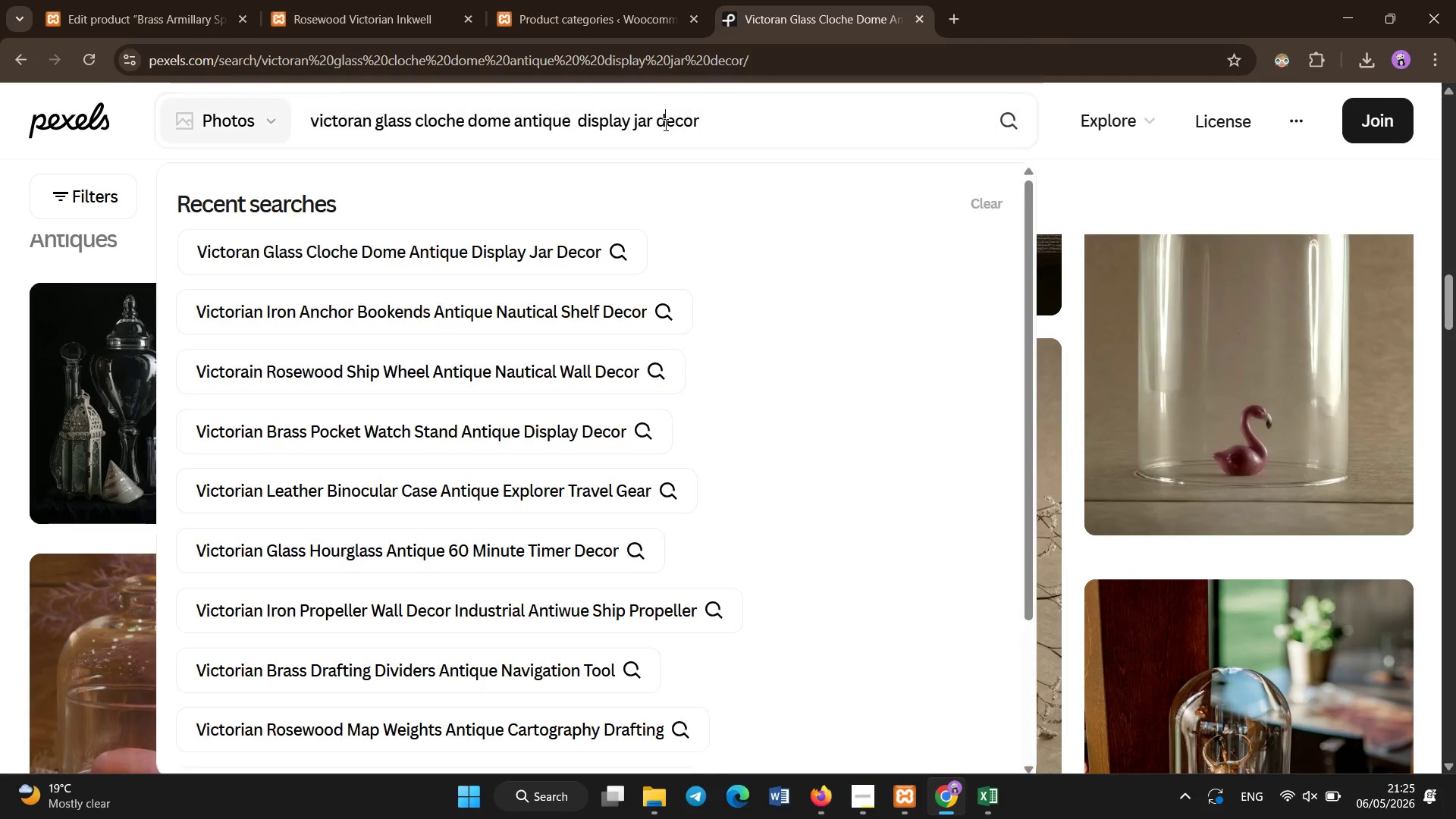 
key(Control+A)
 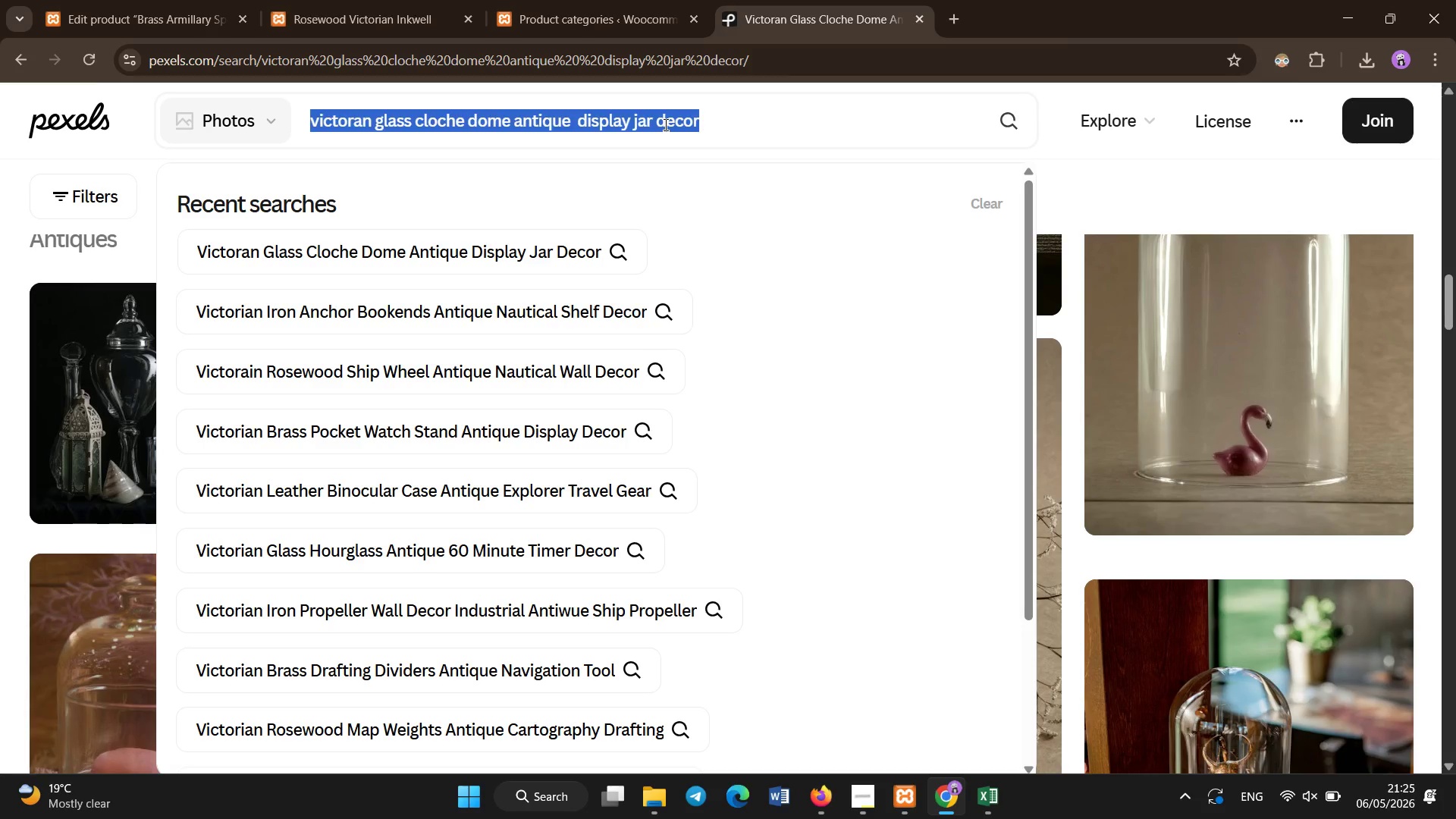 
key(Backspace)
type(victorian ba)
key(Backspace)
type(rass s)
key(Backspace)
type(armillary sphere antique astronomy decor model)
 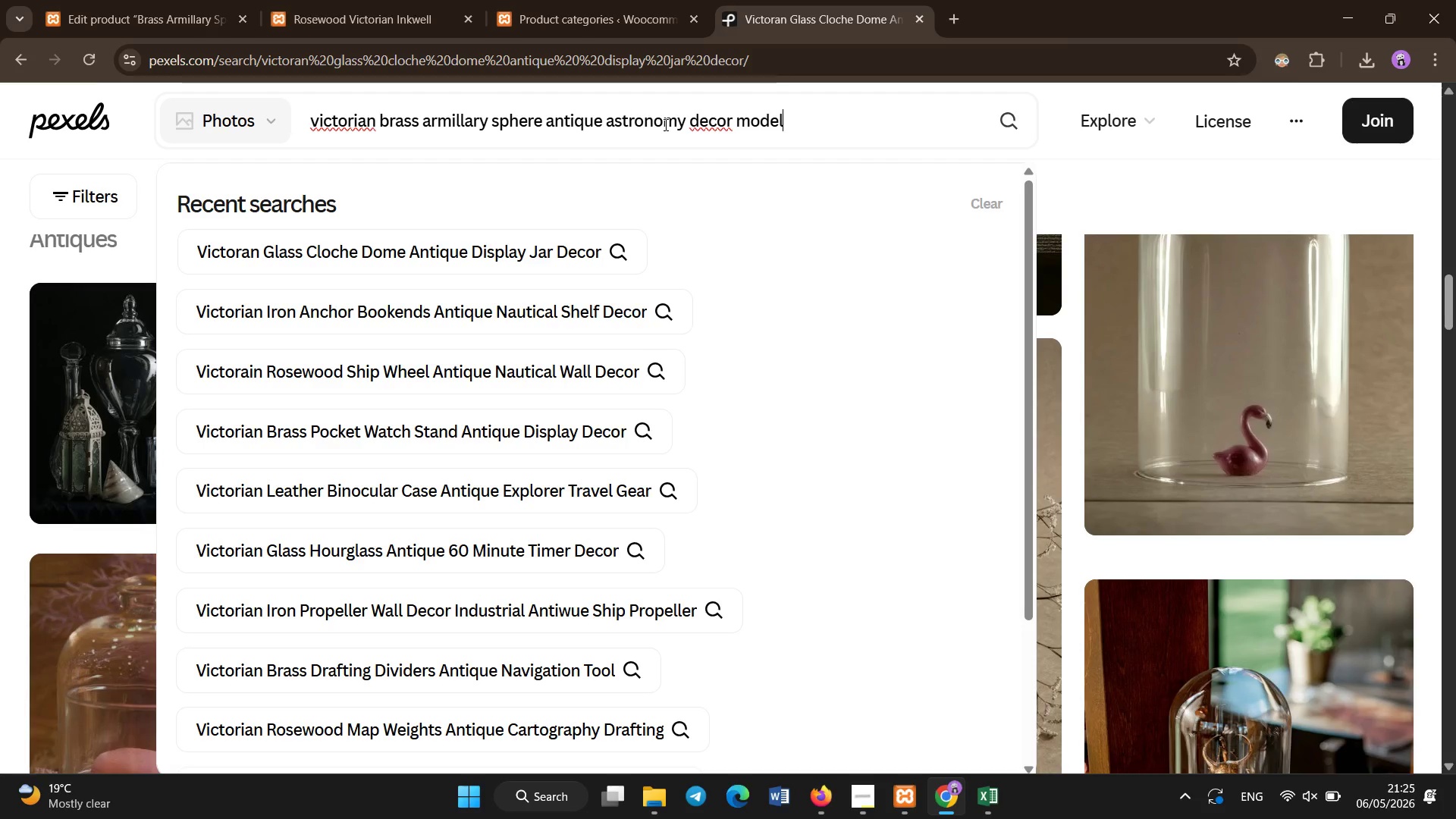 
key(Control+A)
 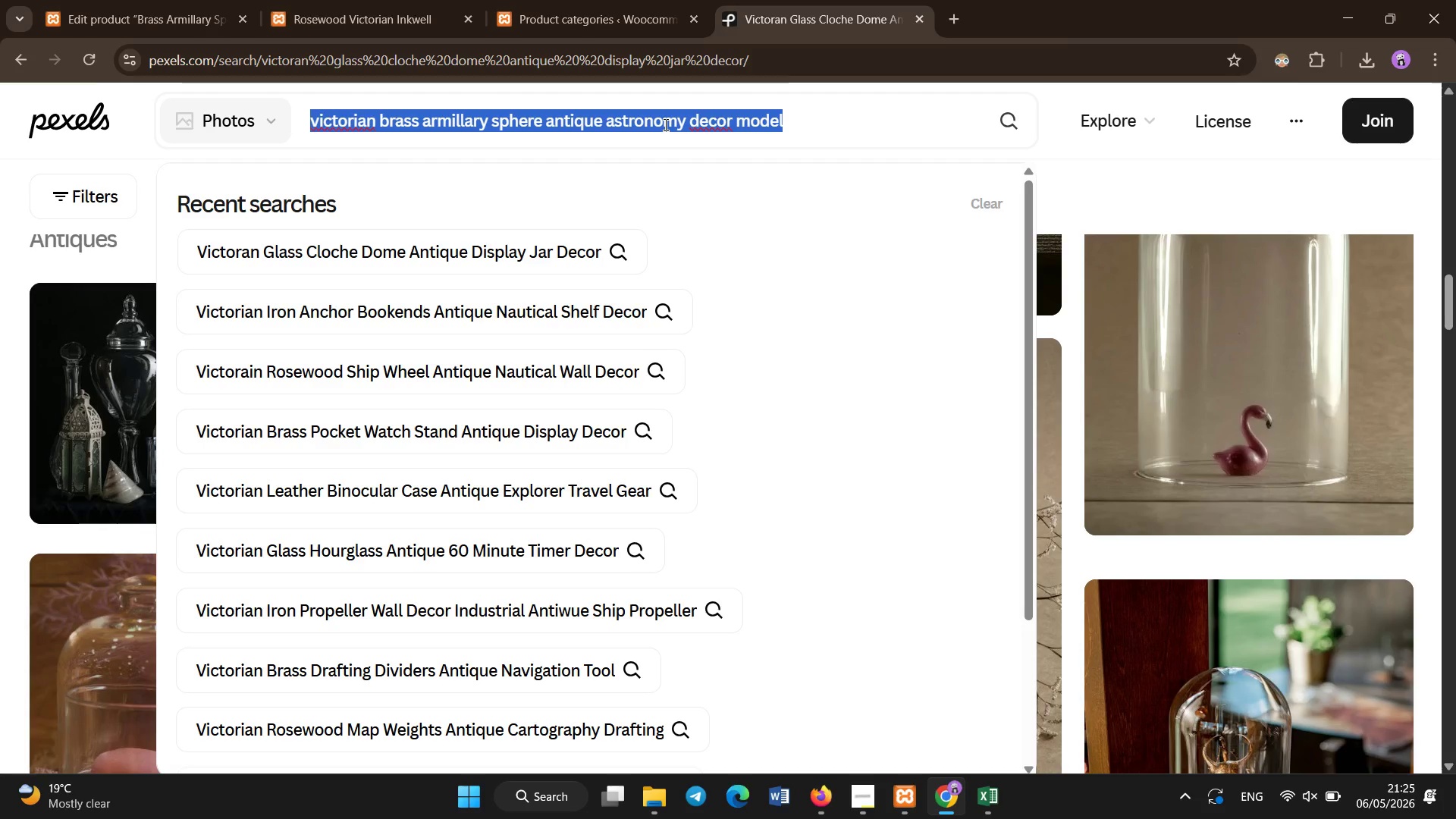 
key(Control+C)
 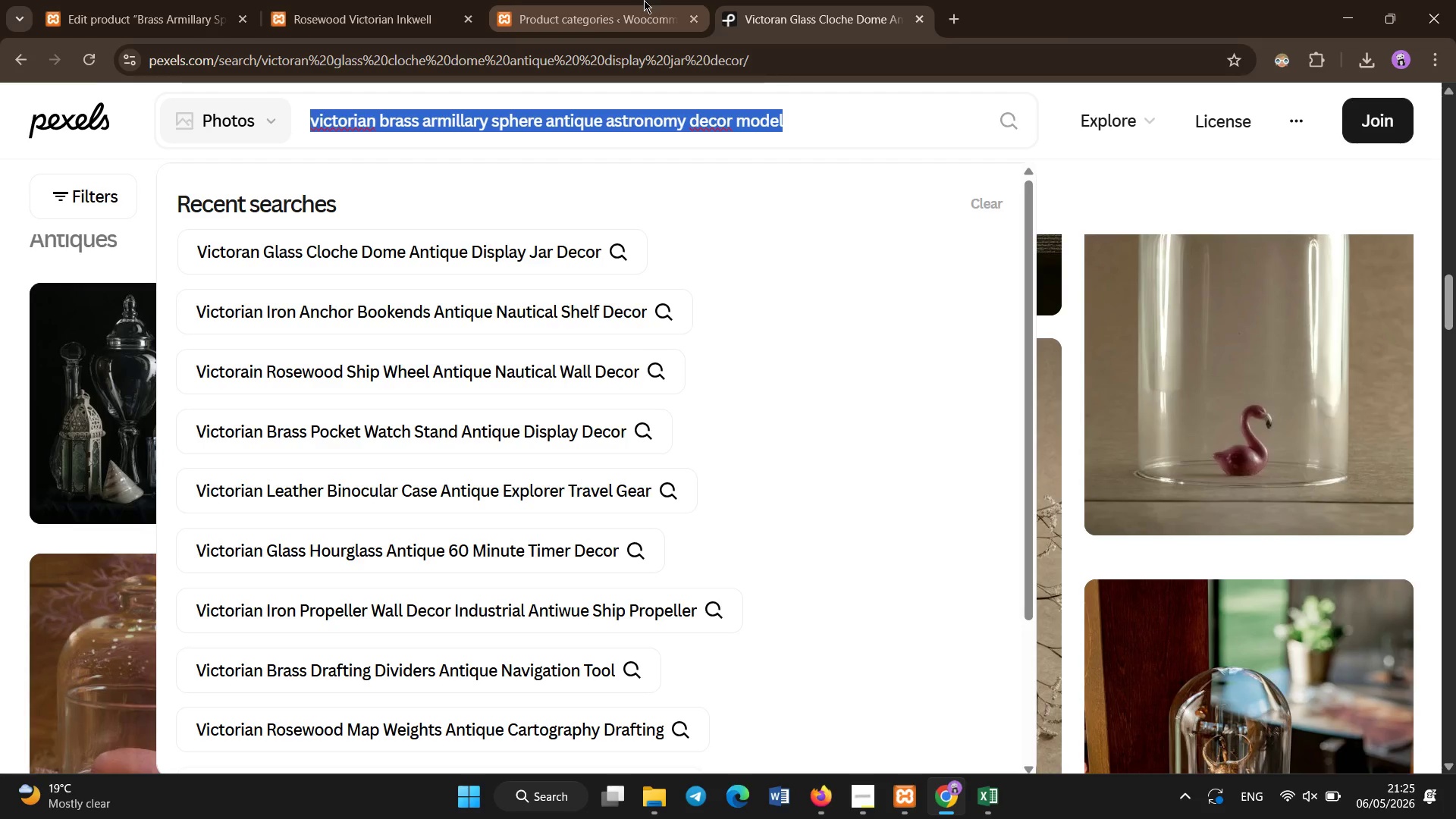 
left_click([644, 0])
 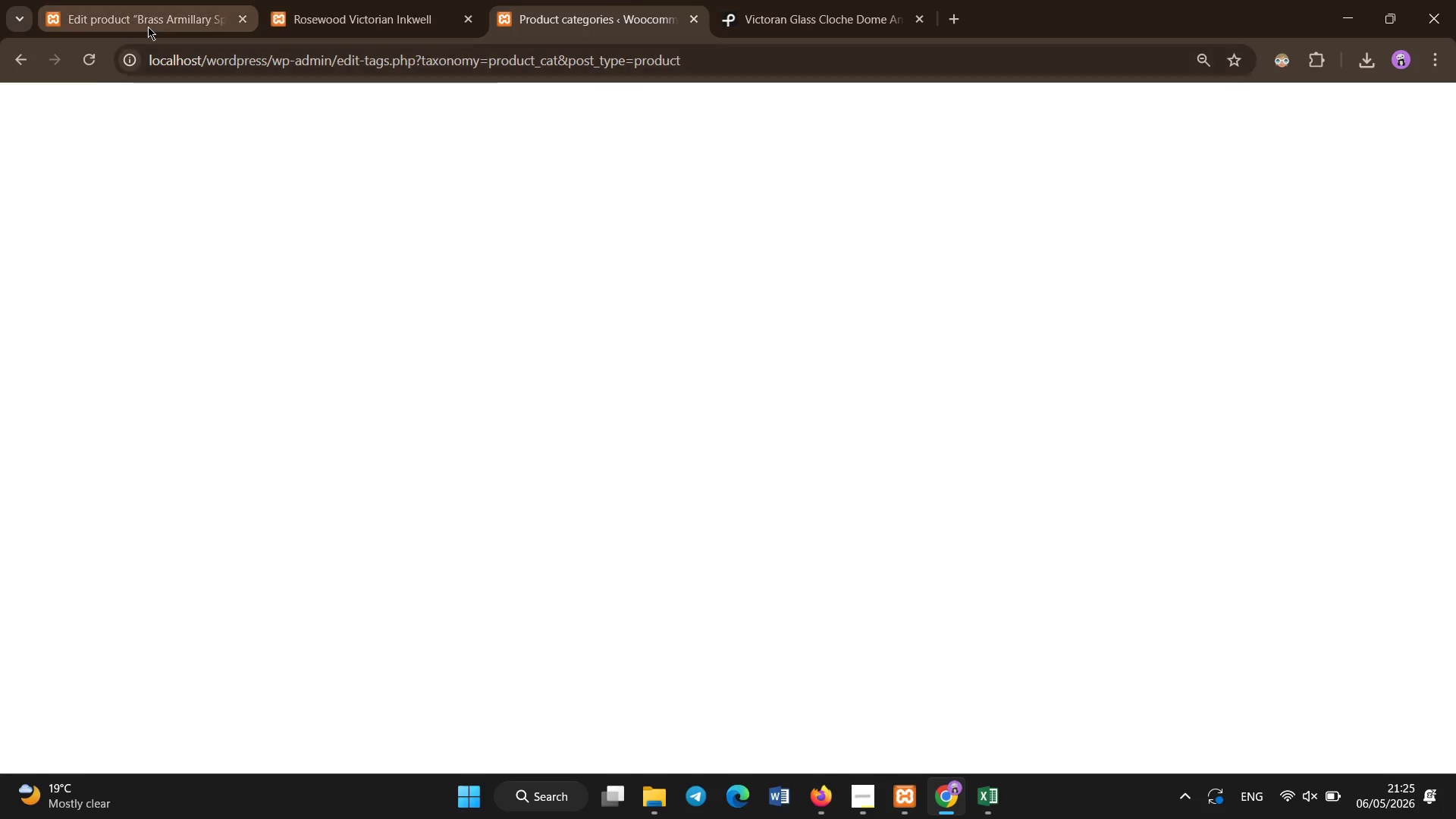 
left_click([148, 27])
 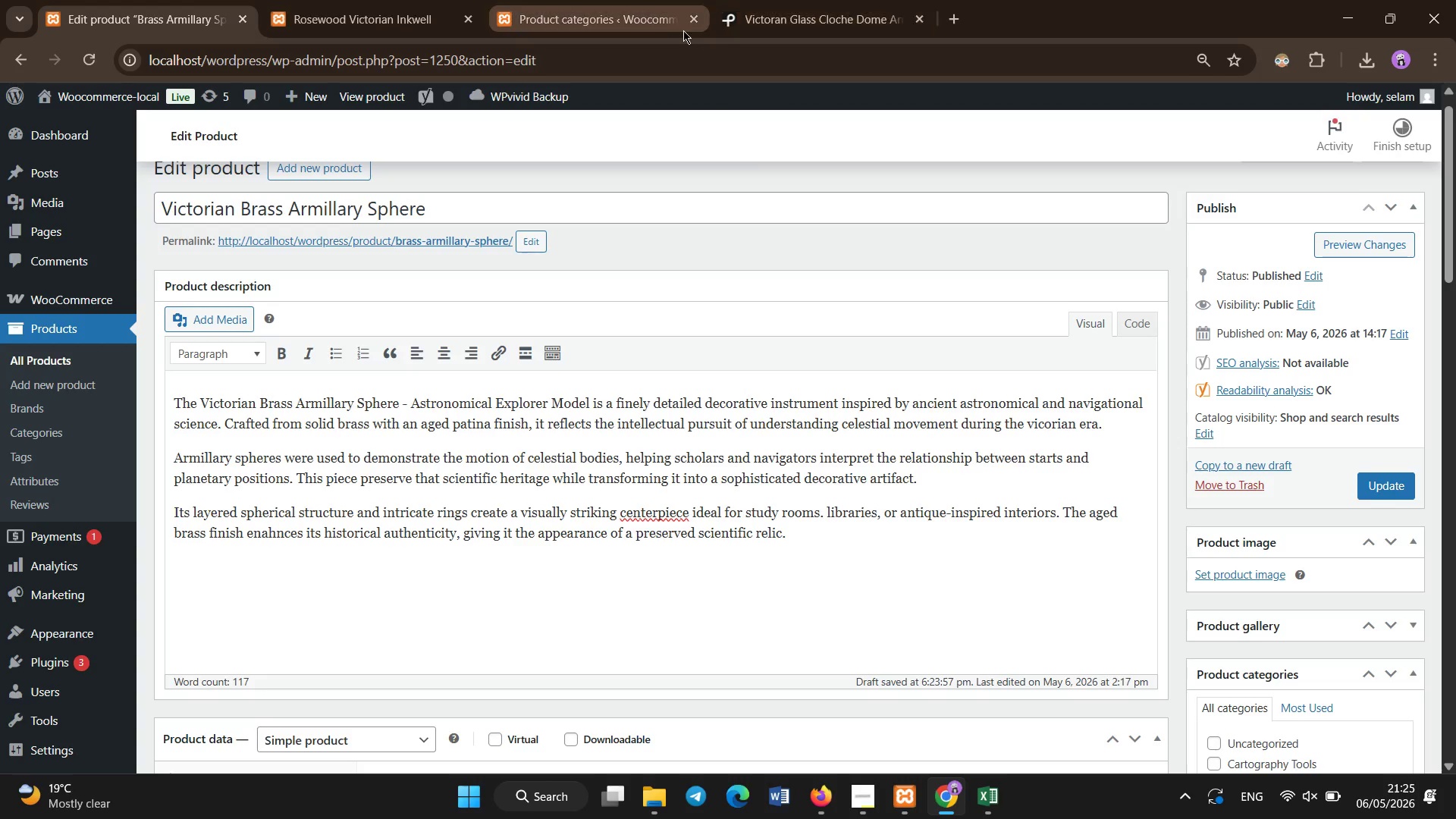 
left_click([694, 22])
 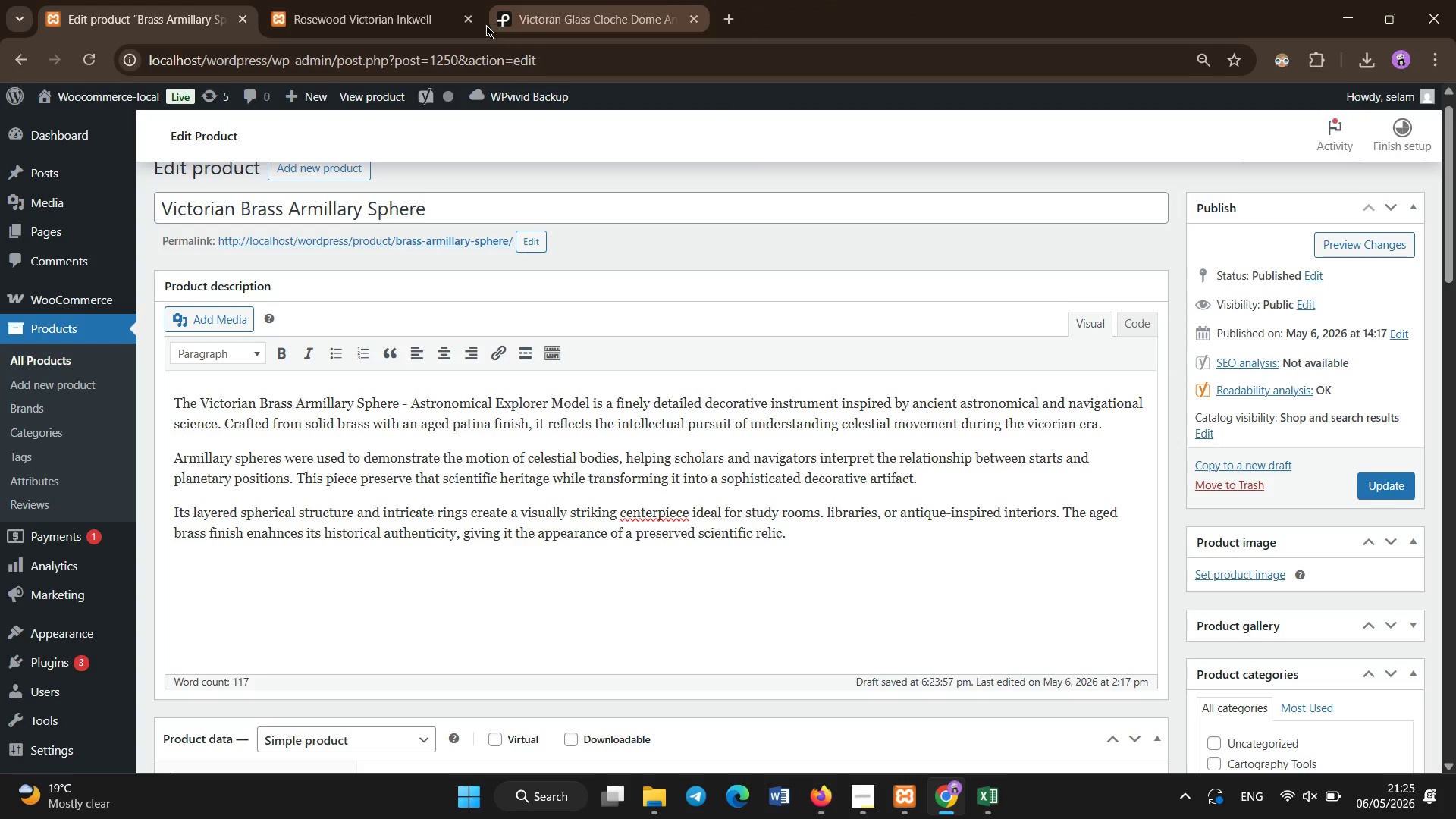 
left_click([471, 24])
 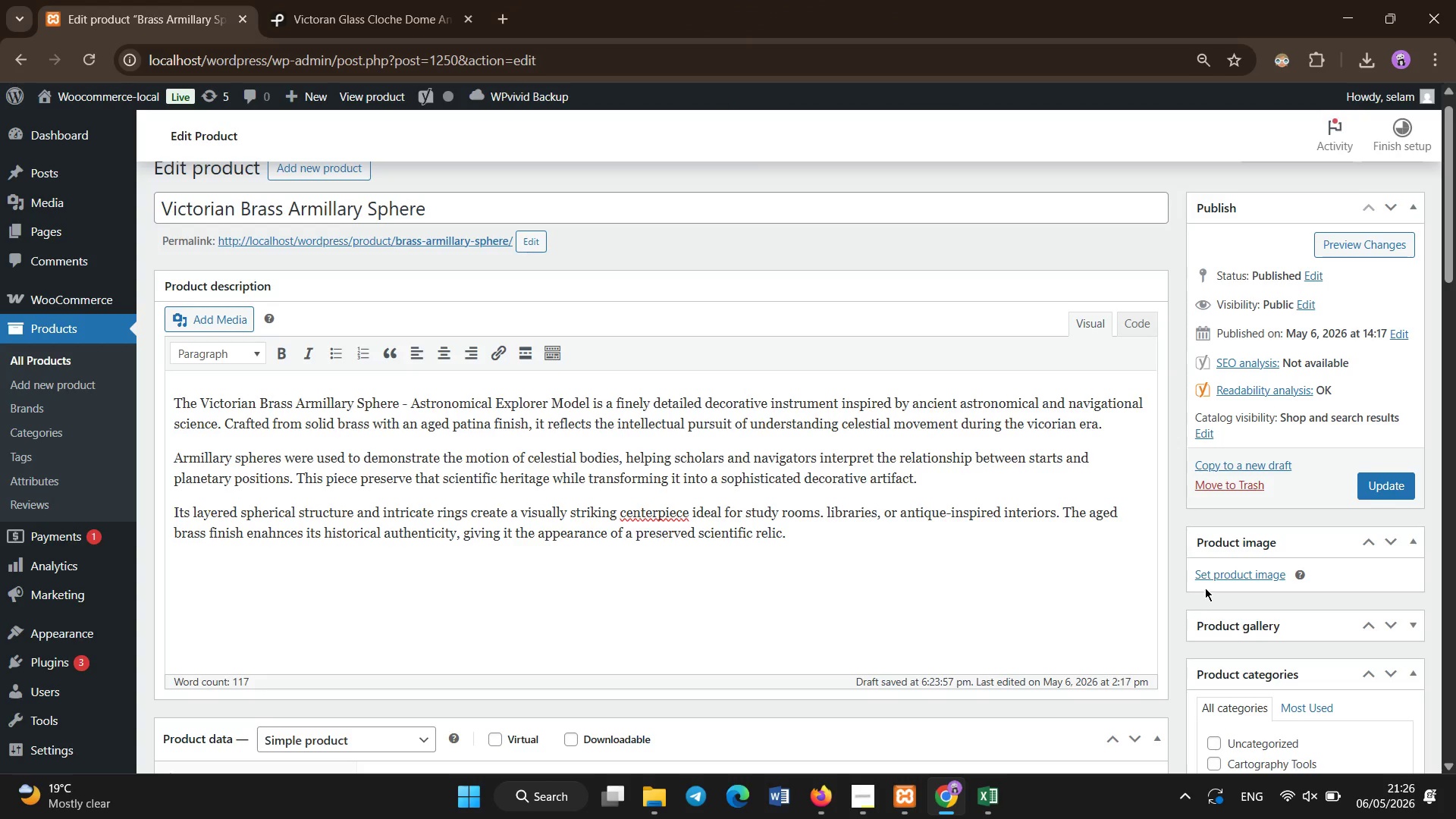 
left_click([1205, 579])
 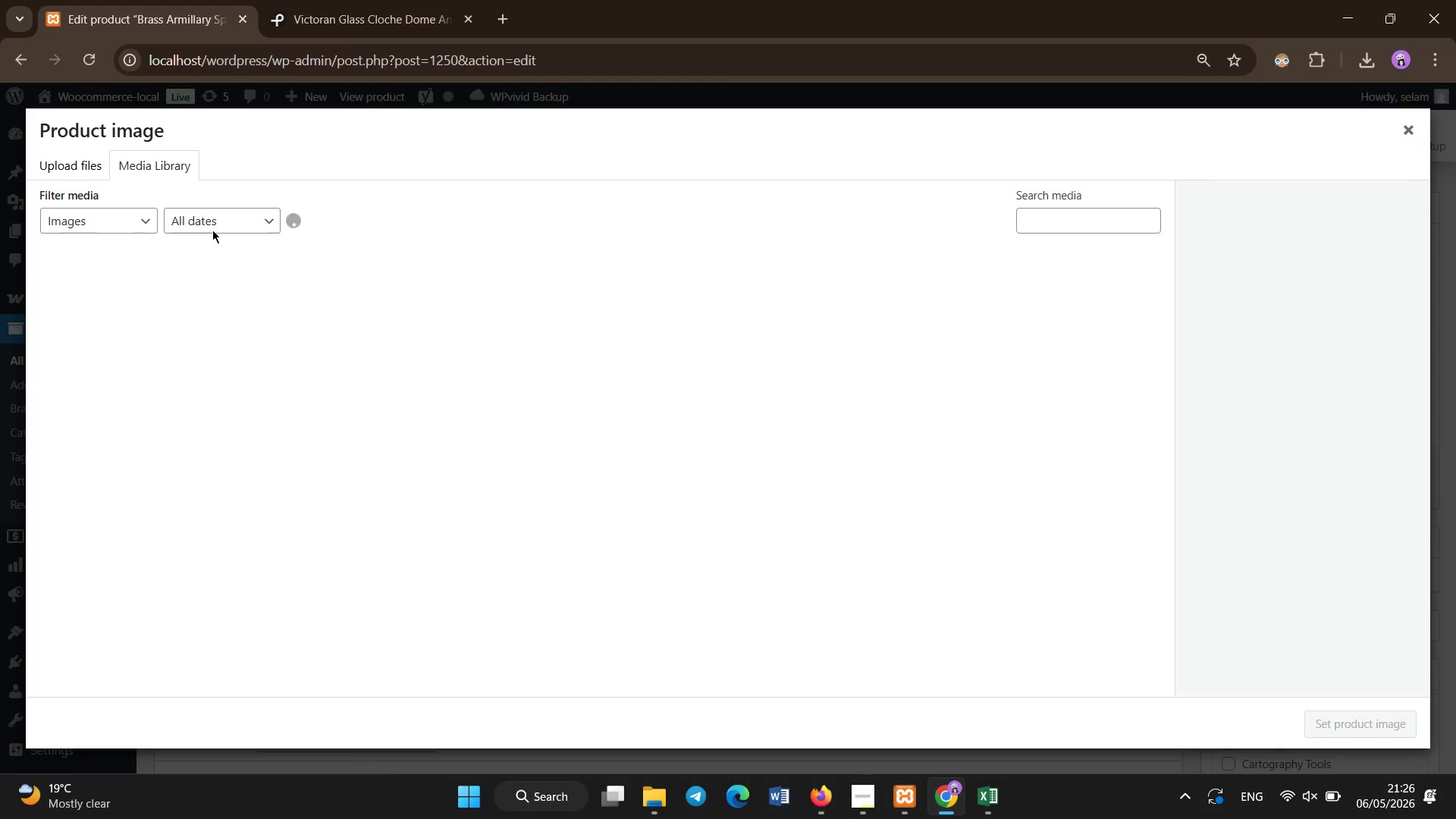 
left_click([41, 174])
 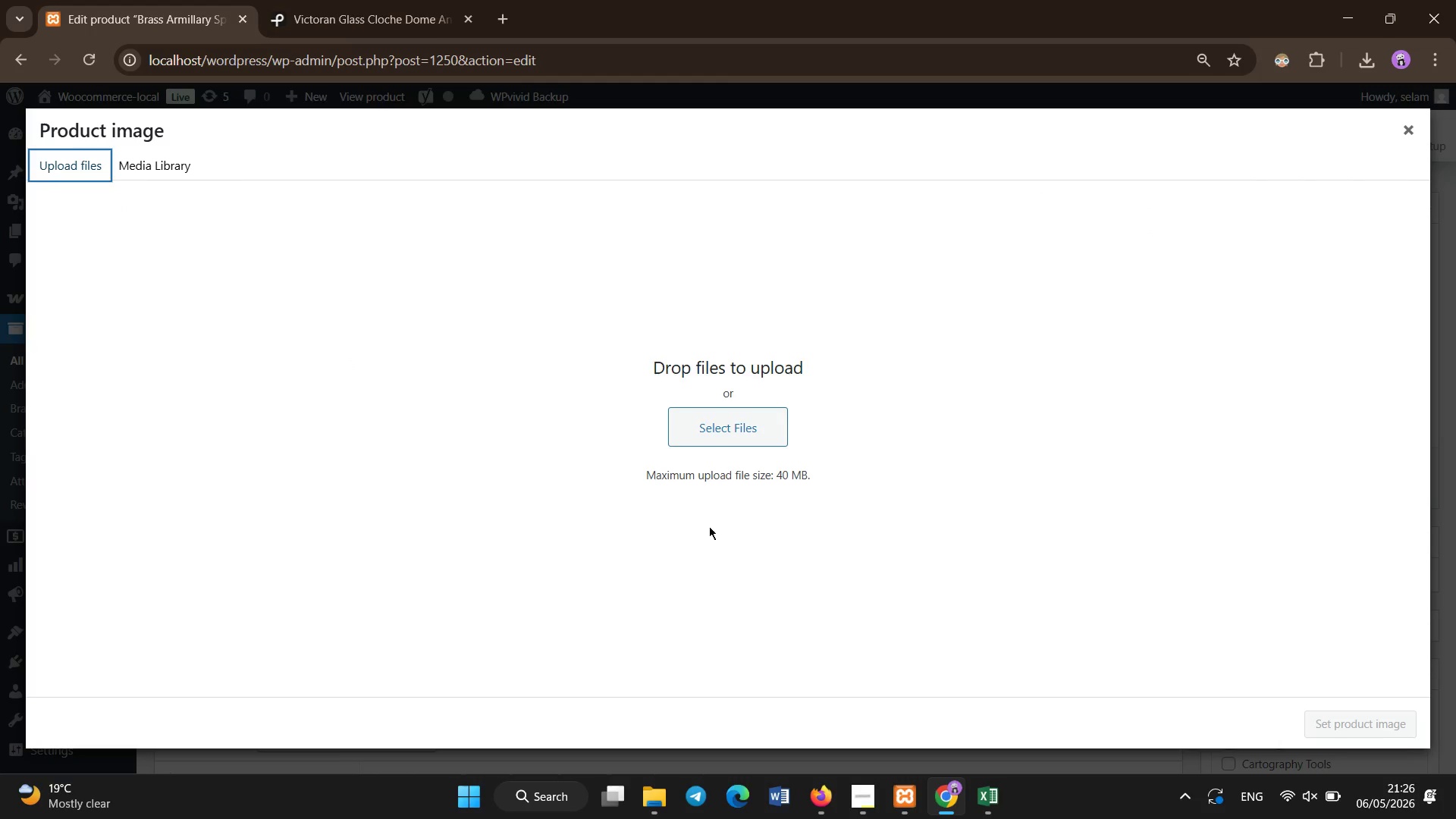 
left_click([717, 435])
 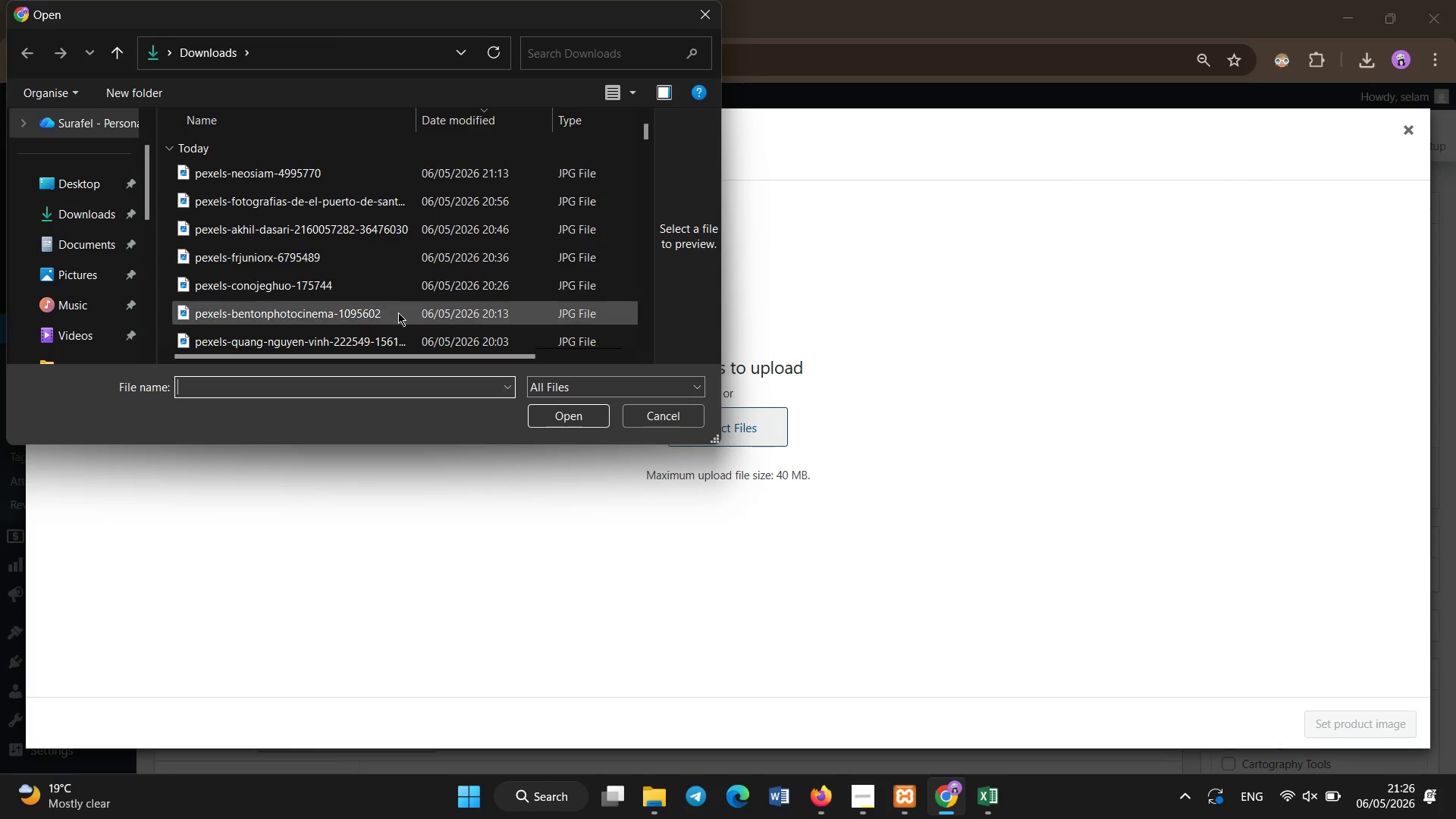 
double_click([410, 177])
 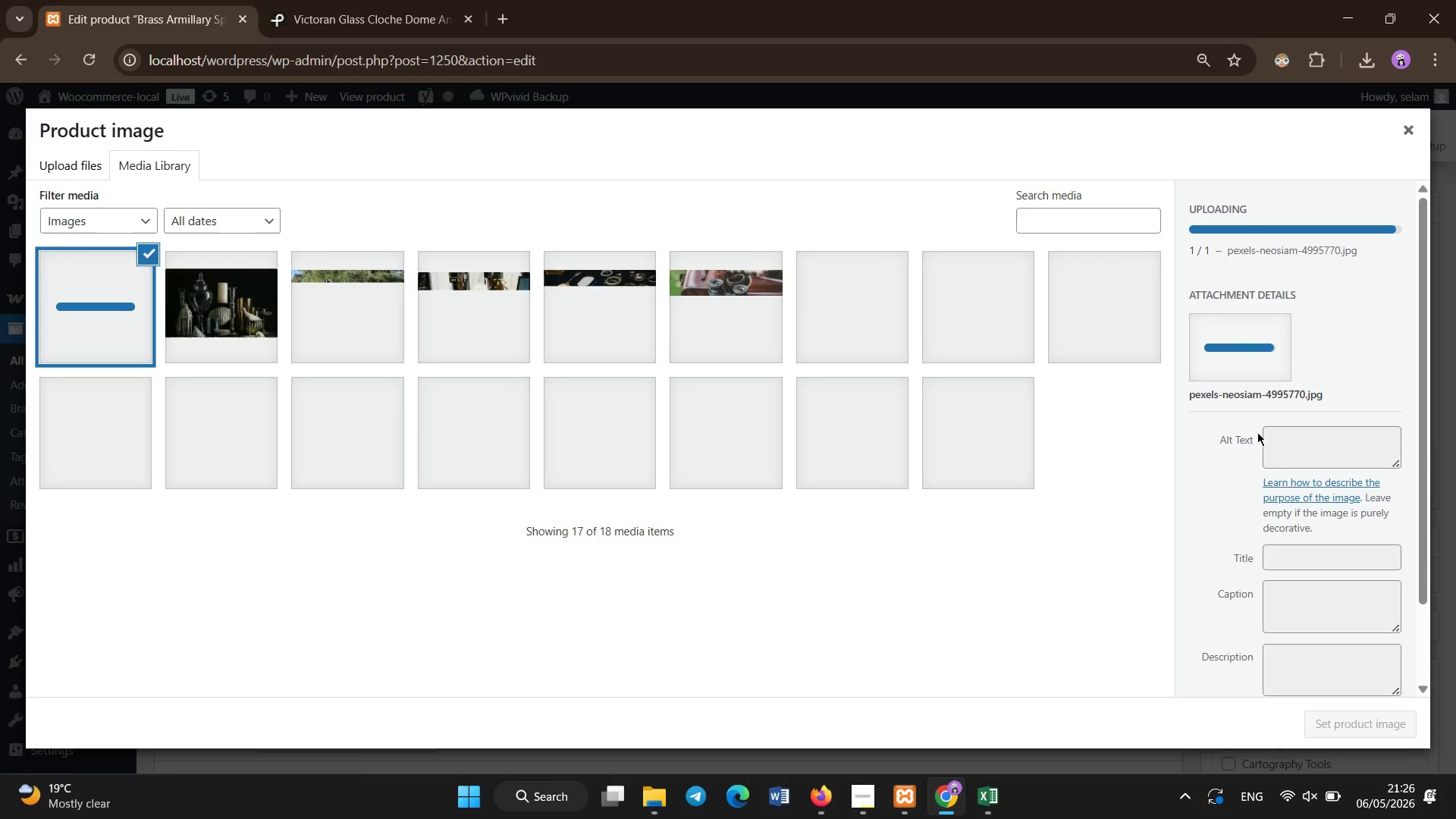 
left_click([1304, 452])
 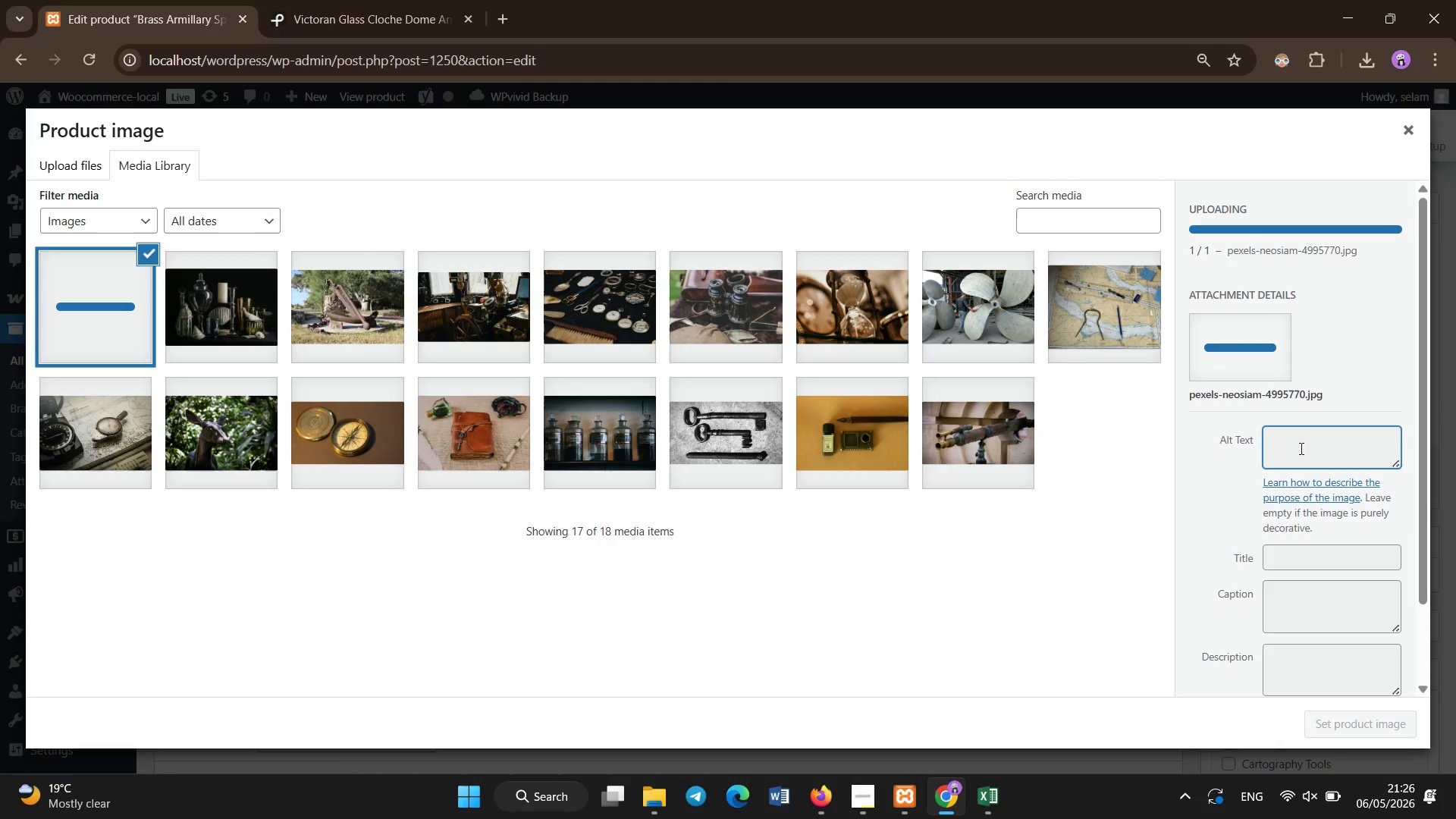 
wait(5.25)
 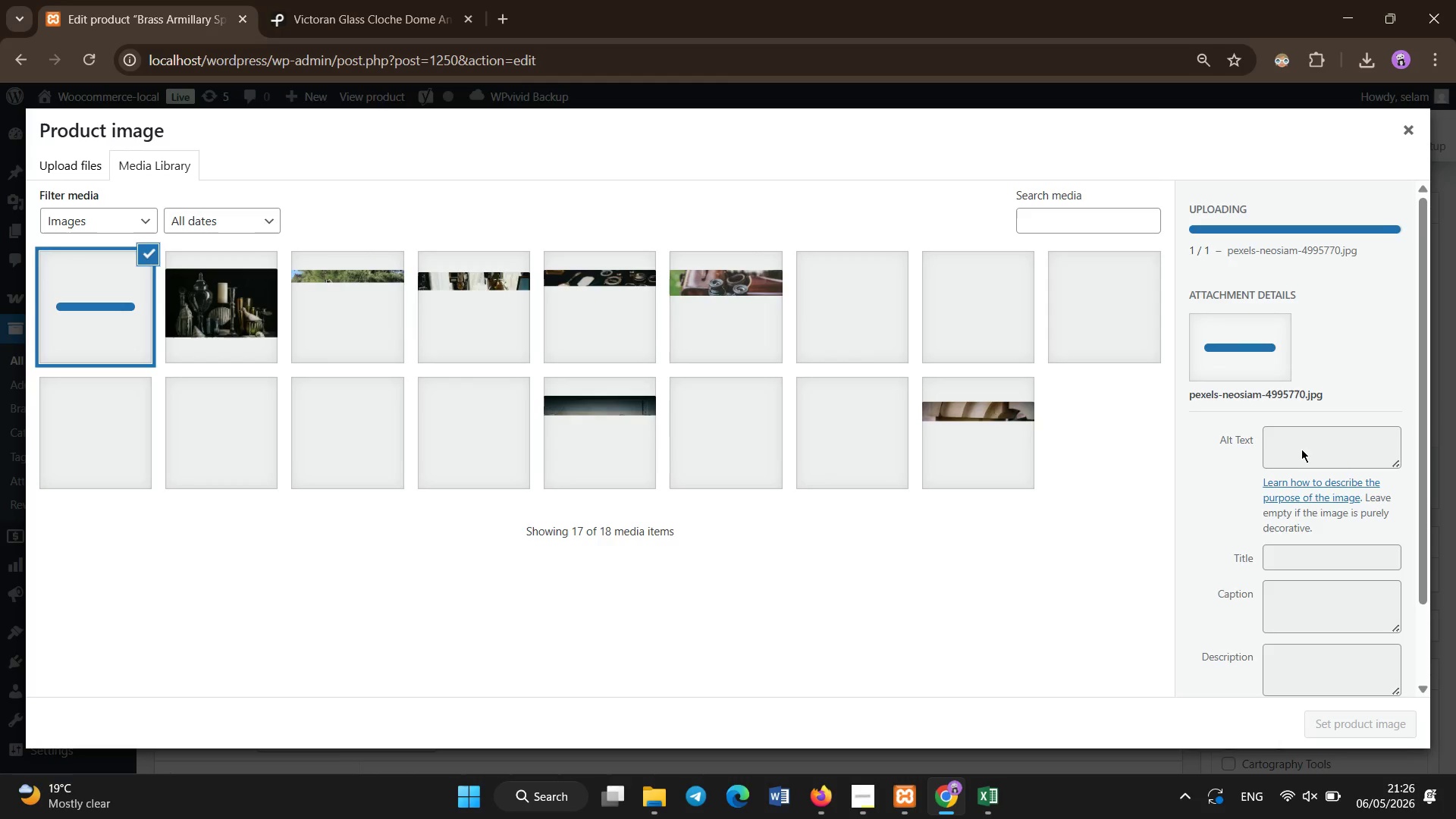 
left_click([1277, 426])
 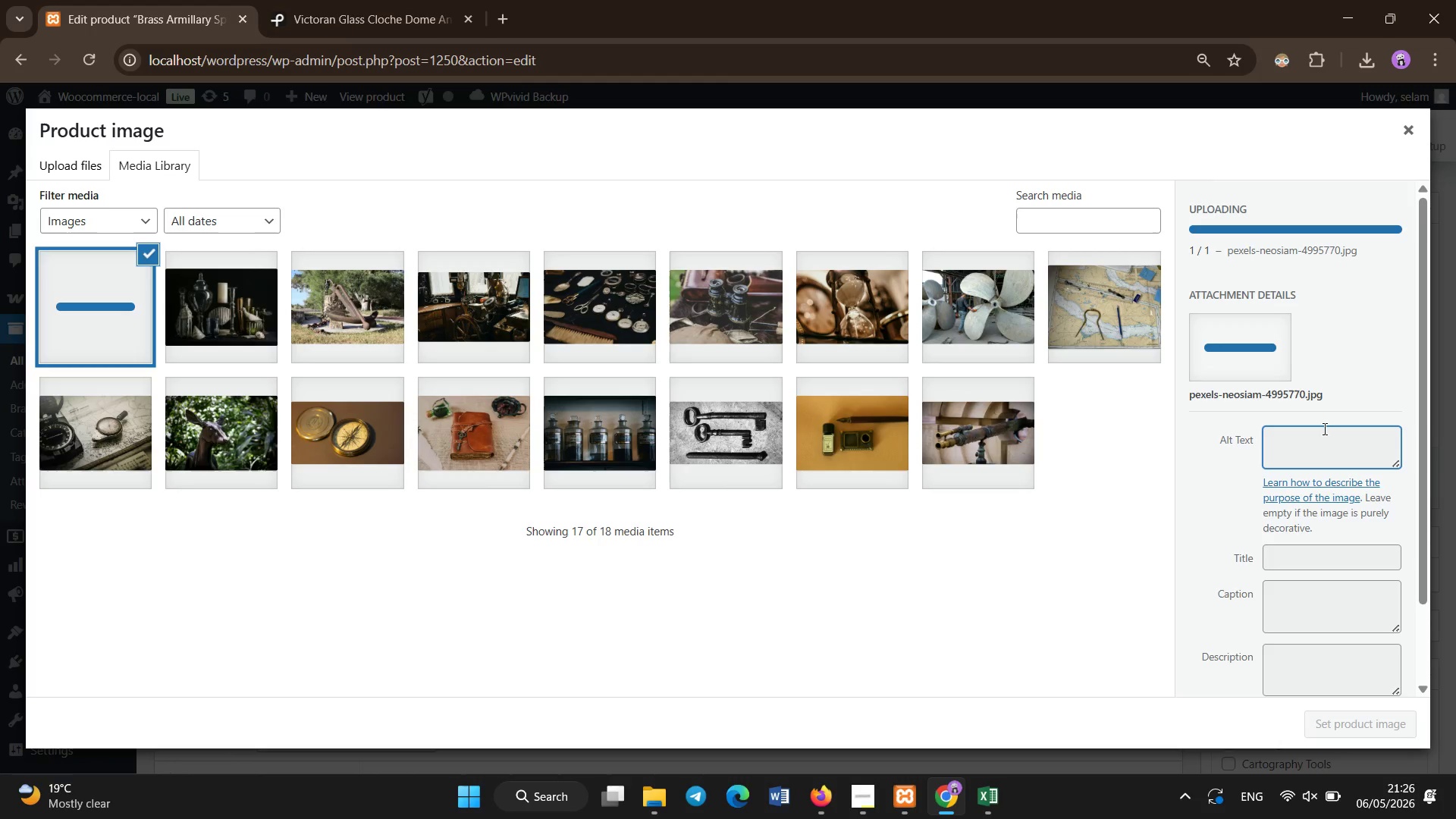 
left_click([1301, 450])
 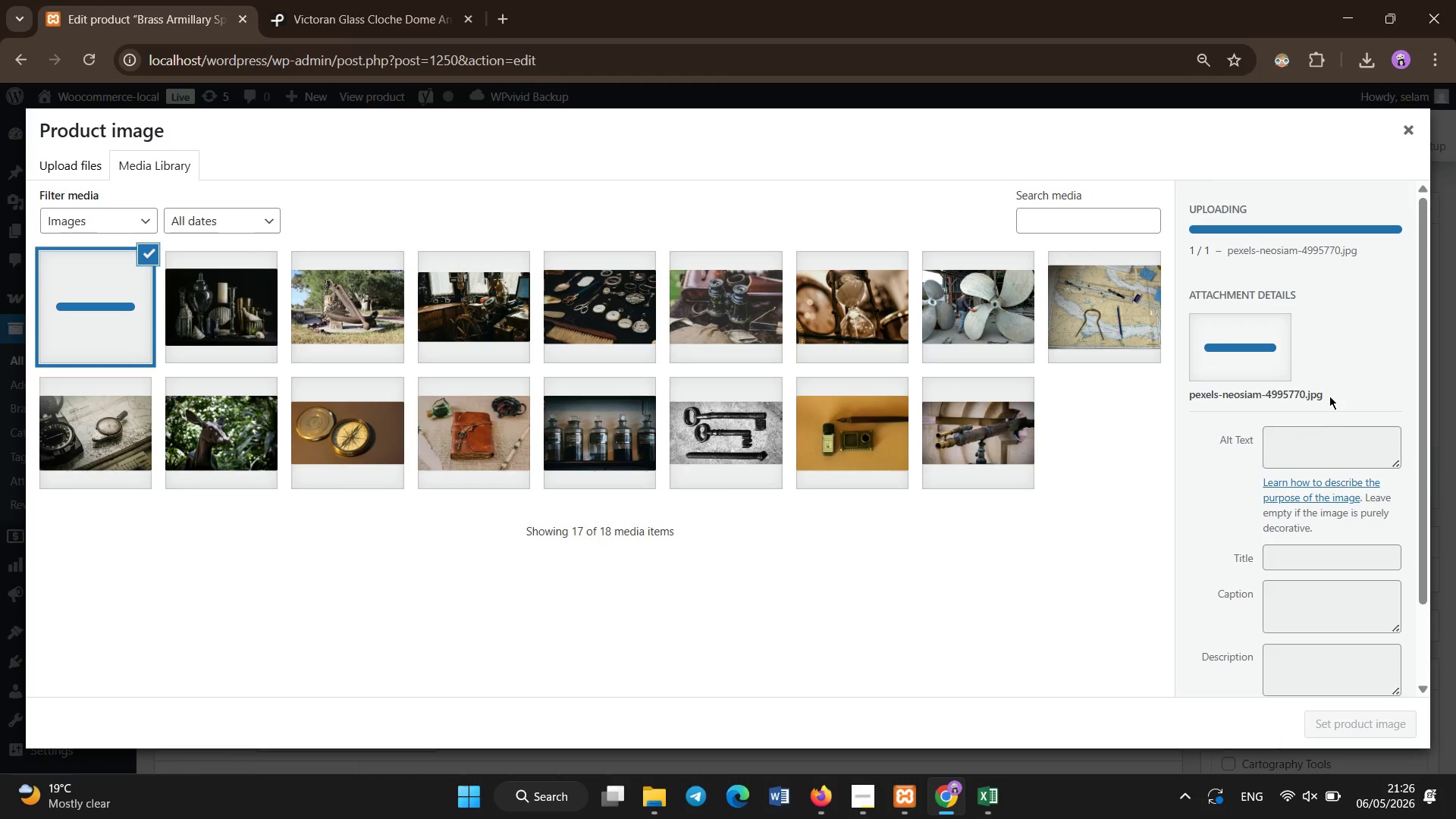 
double_click([1312, 452])
 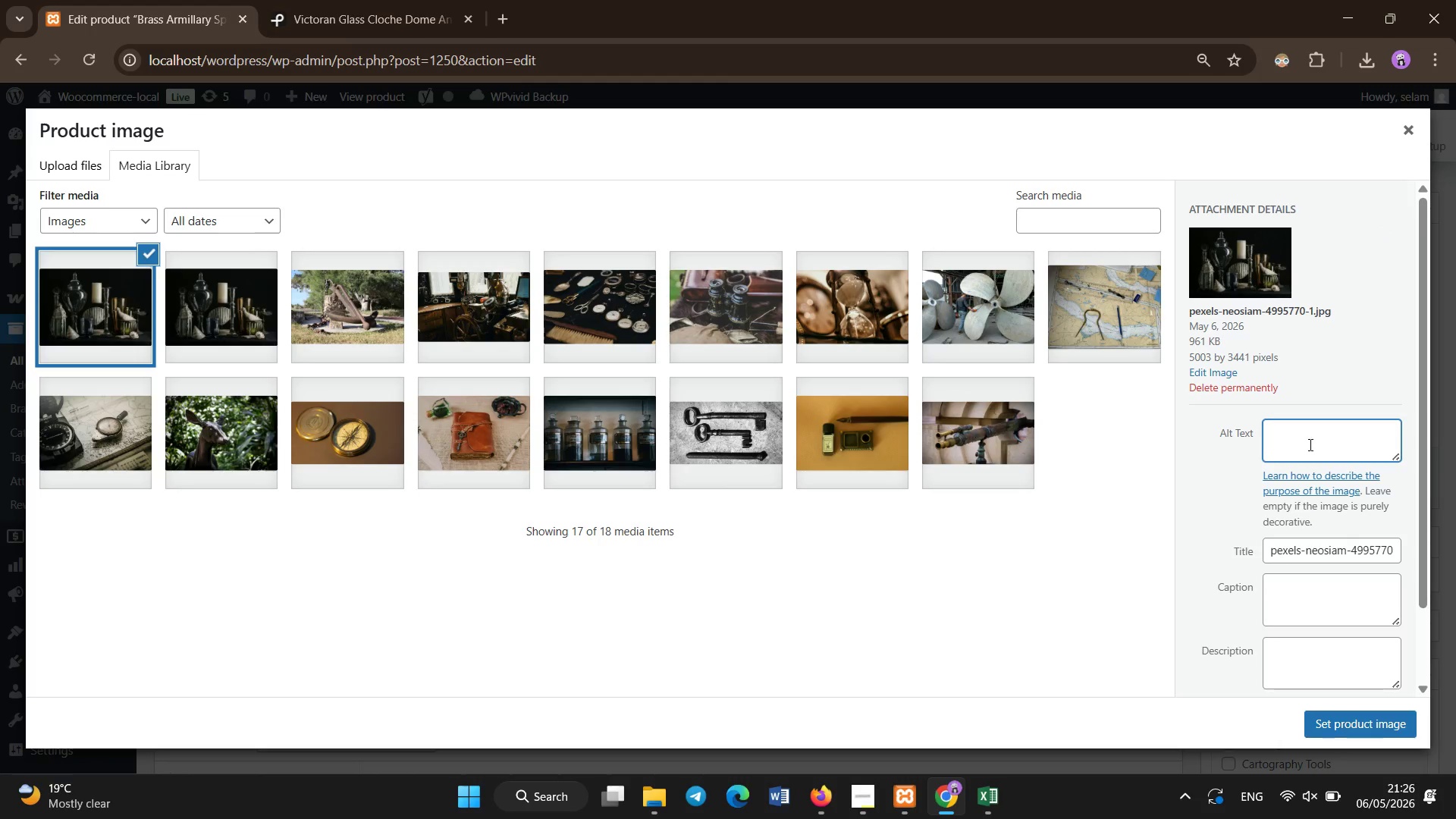 
key(Control+V)
 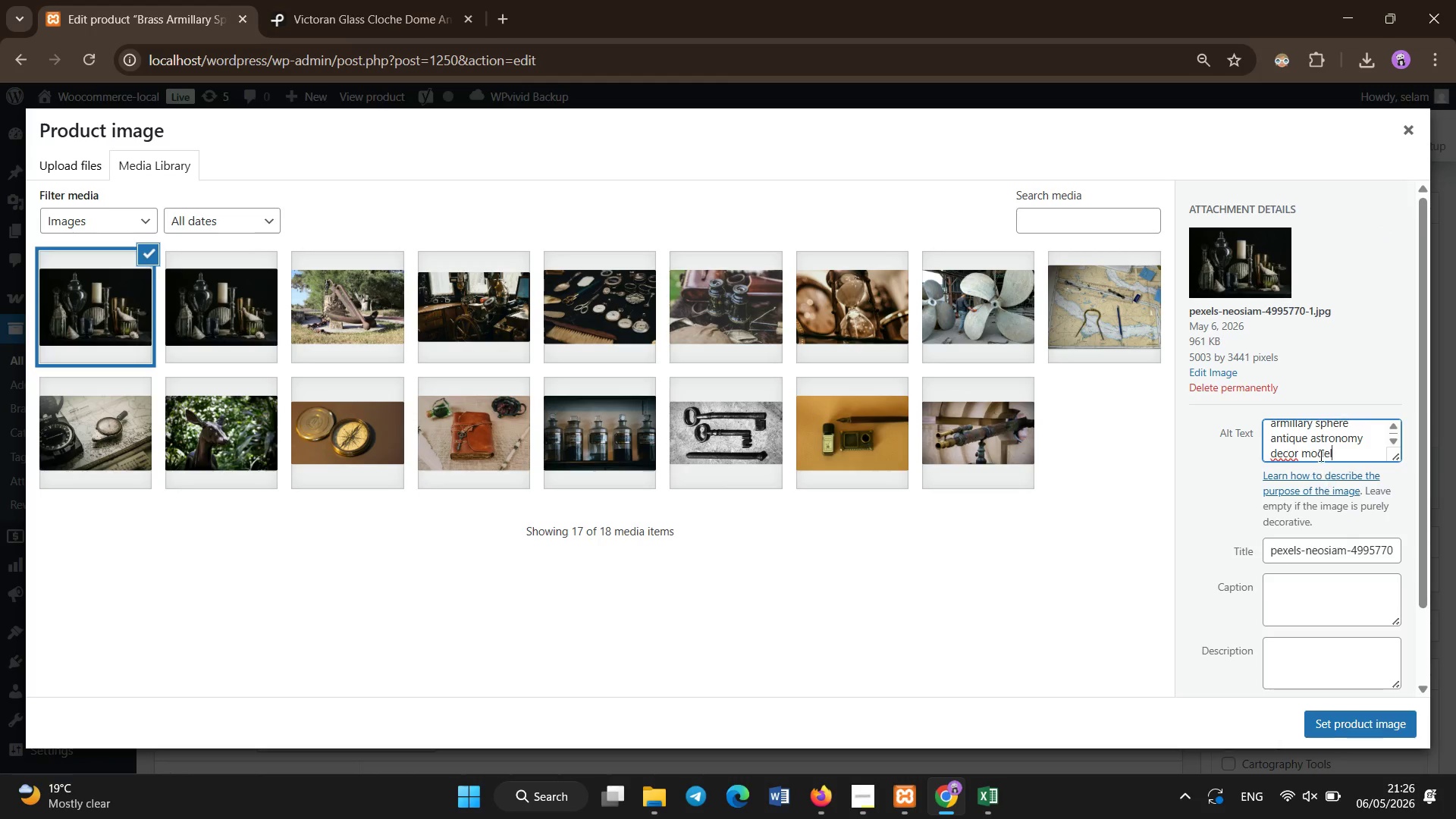 
left_click([1321, 441])
 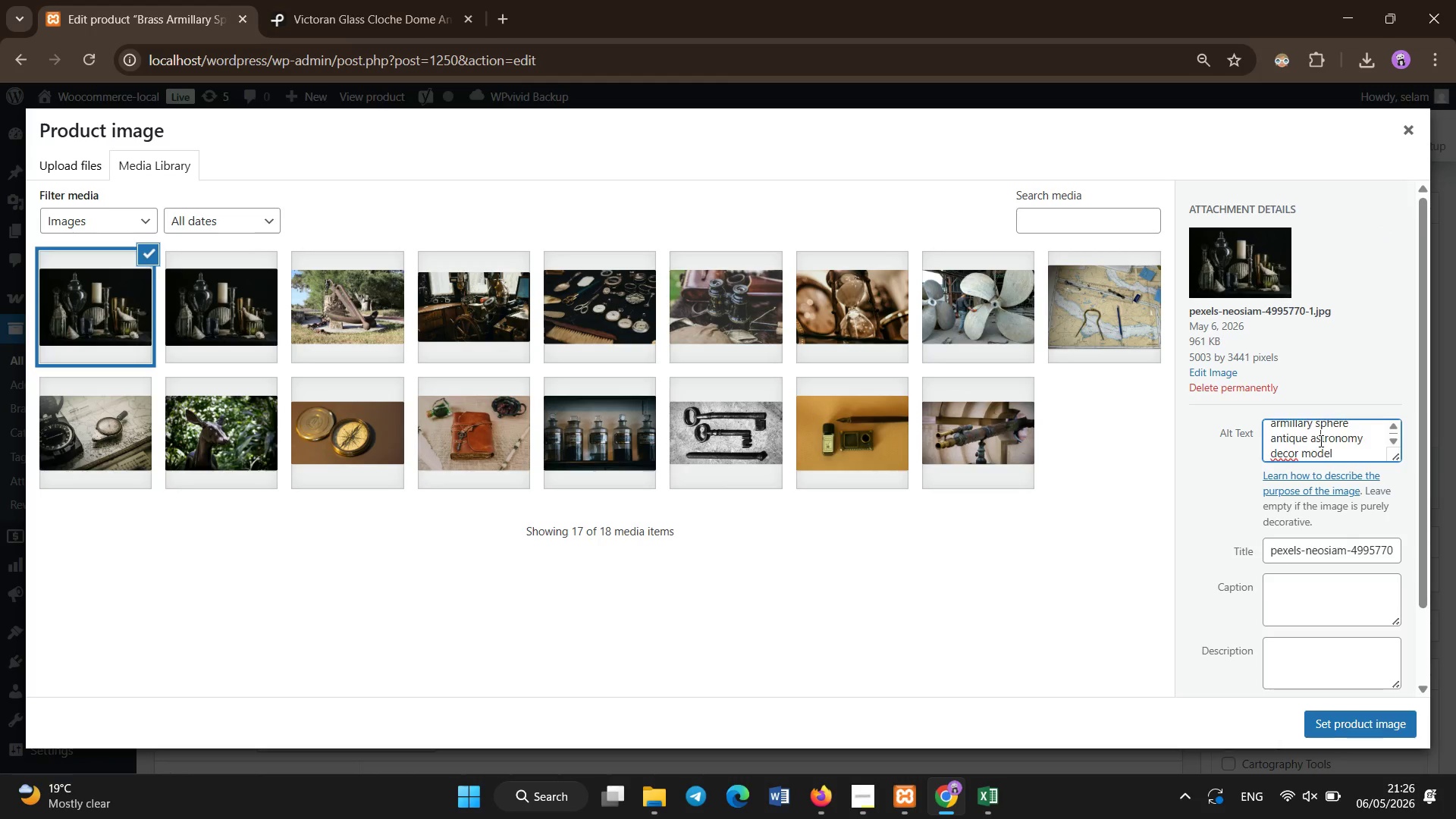 
key(Control+A)
 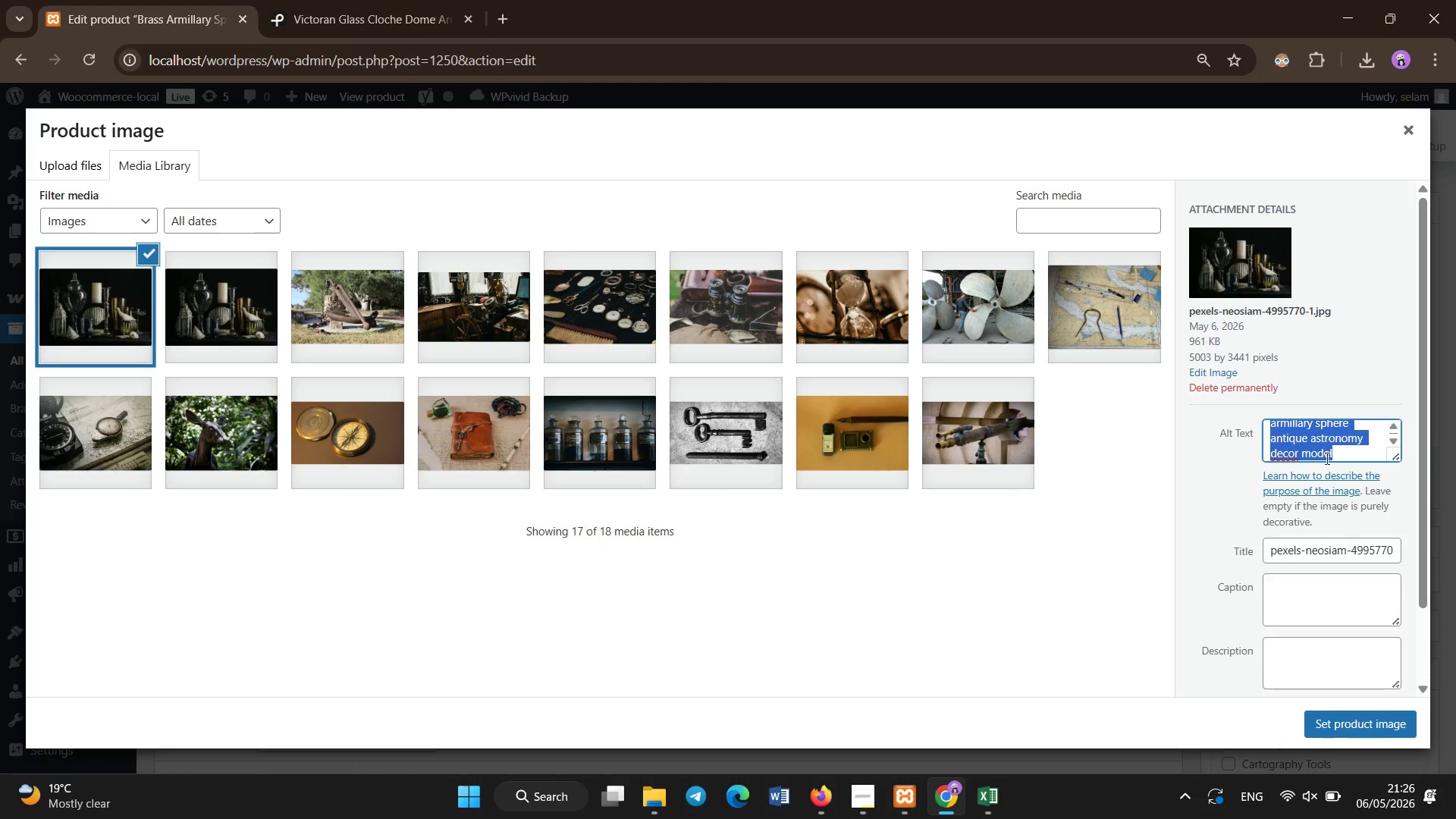 
key(Control+C)
 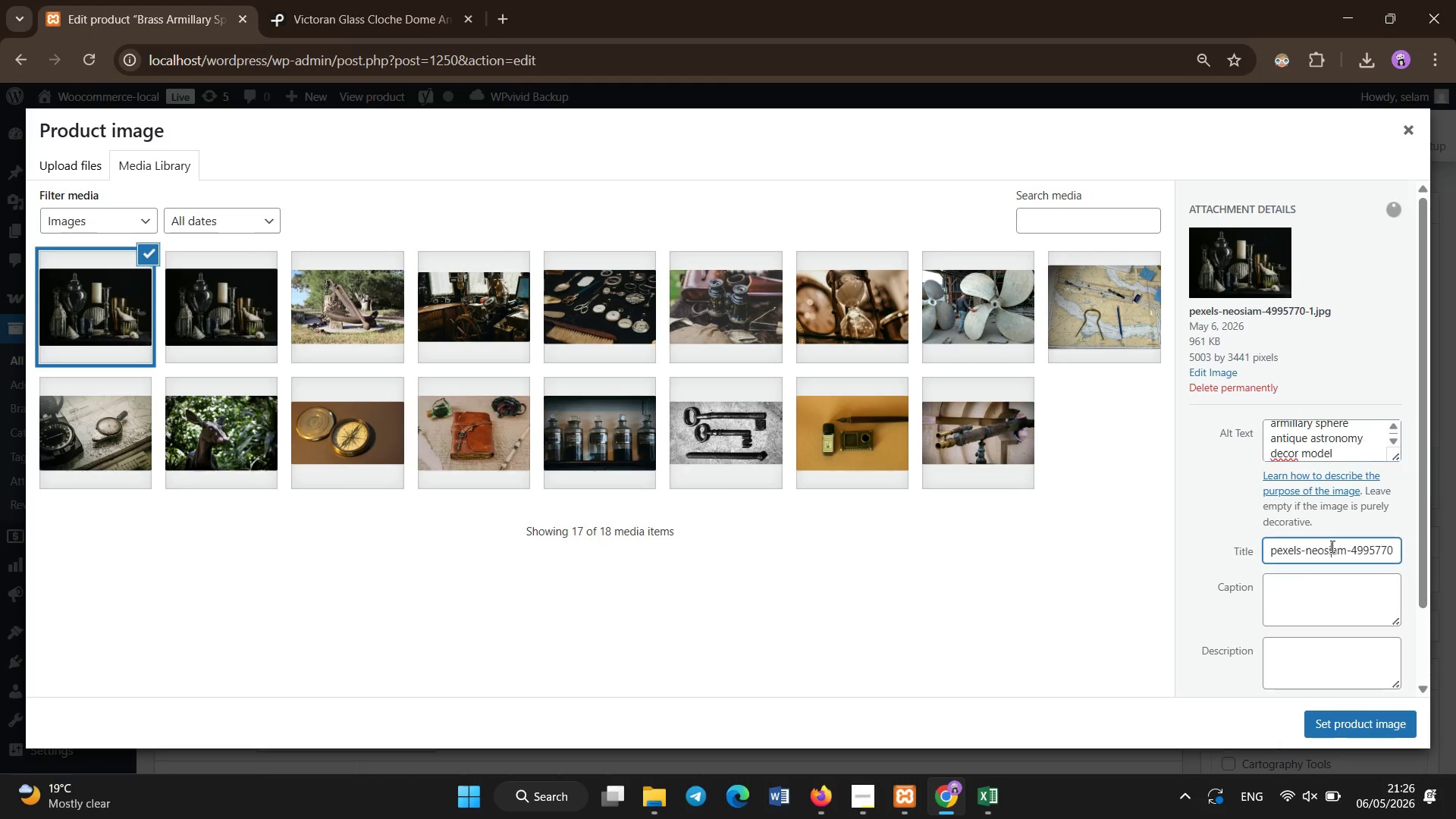 
key(Control+A)
 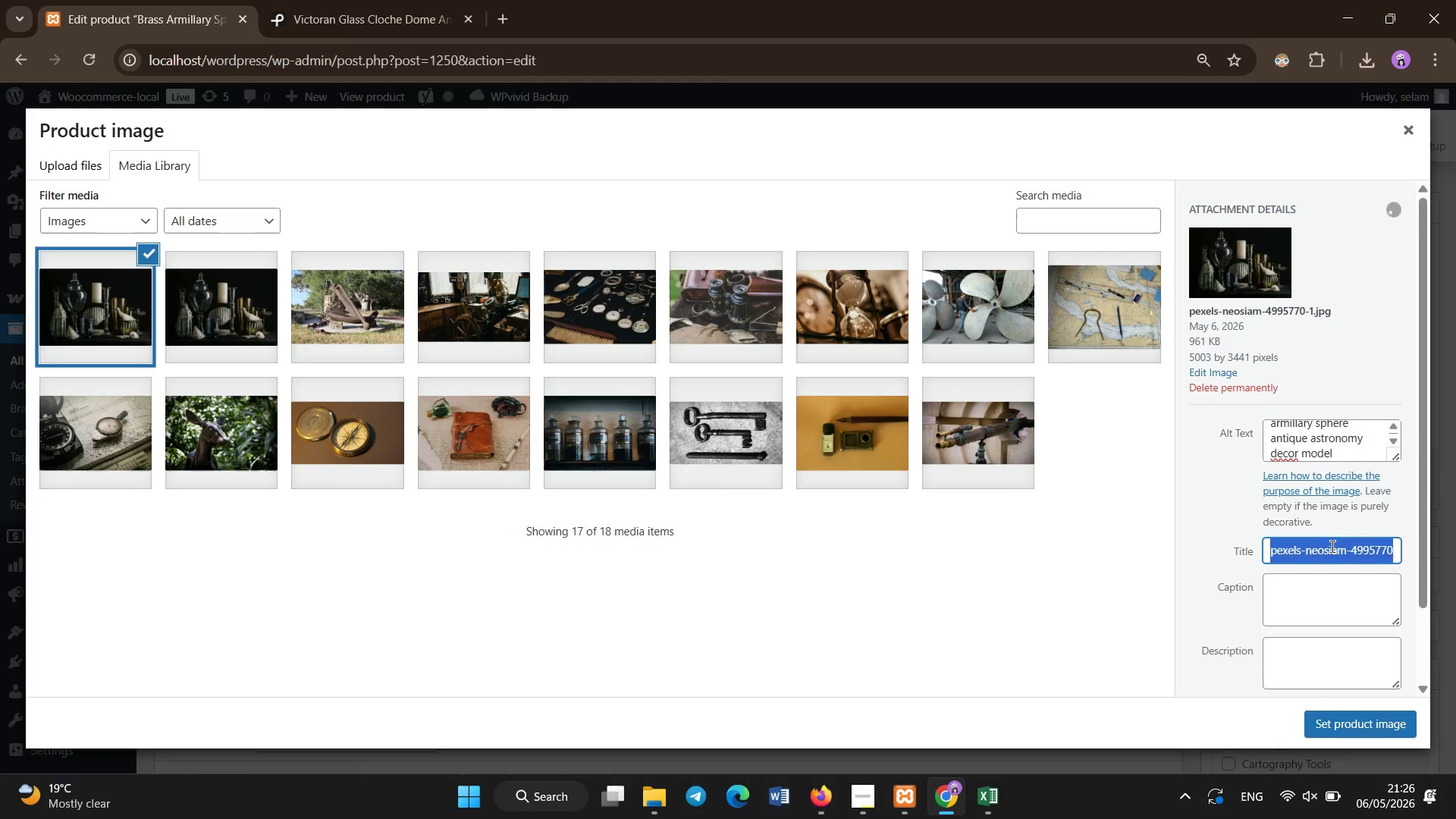 
key(Control+V)
 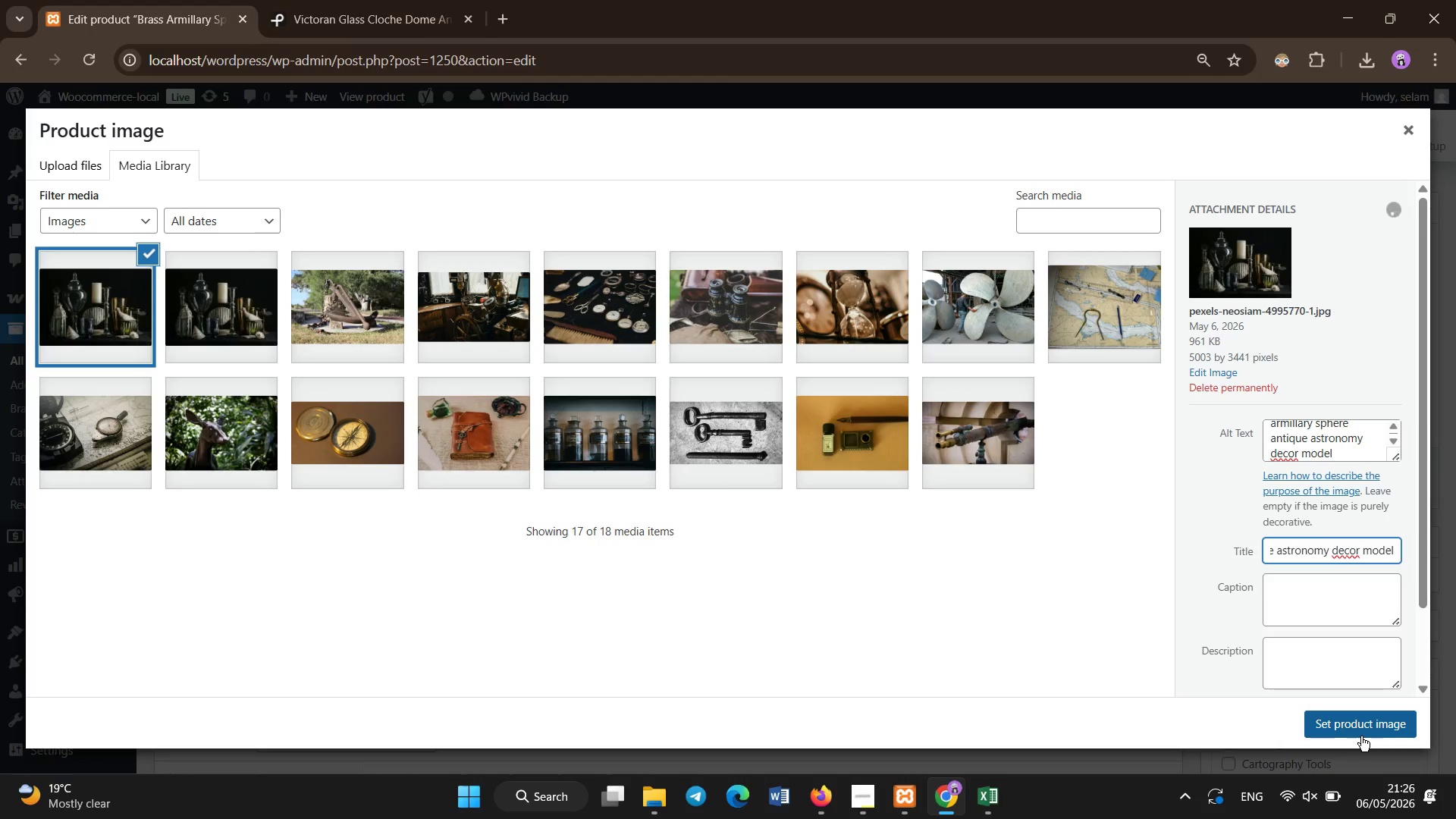 
left_click([1361, 726])
 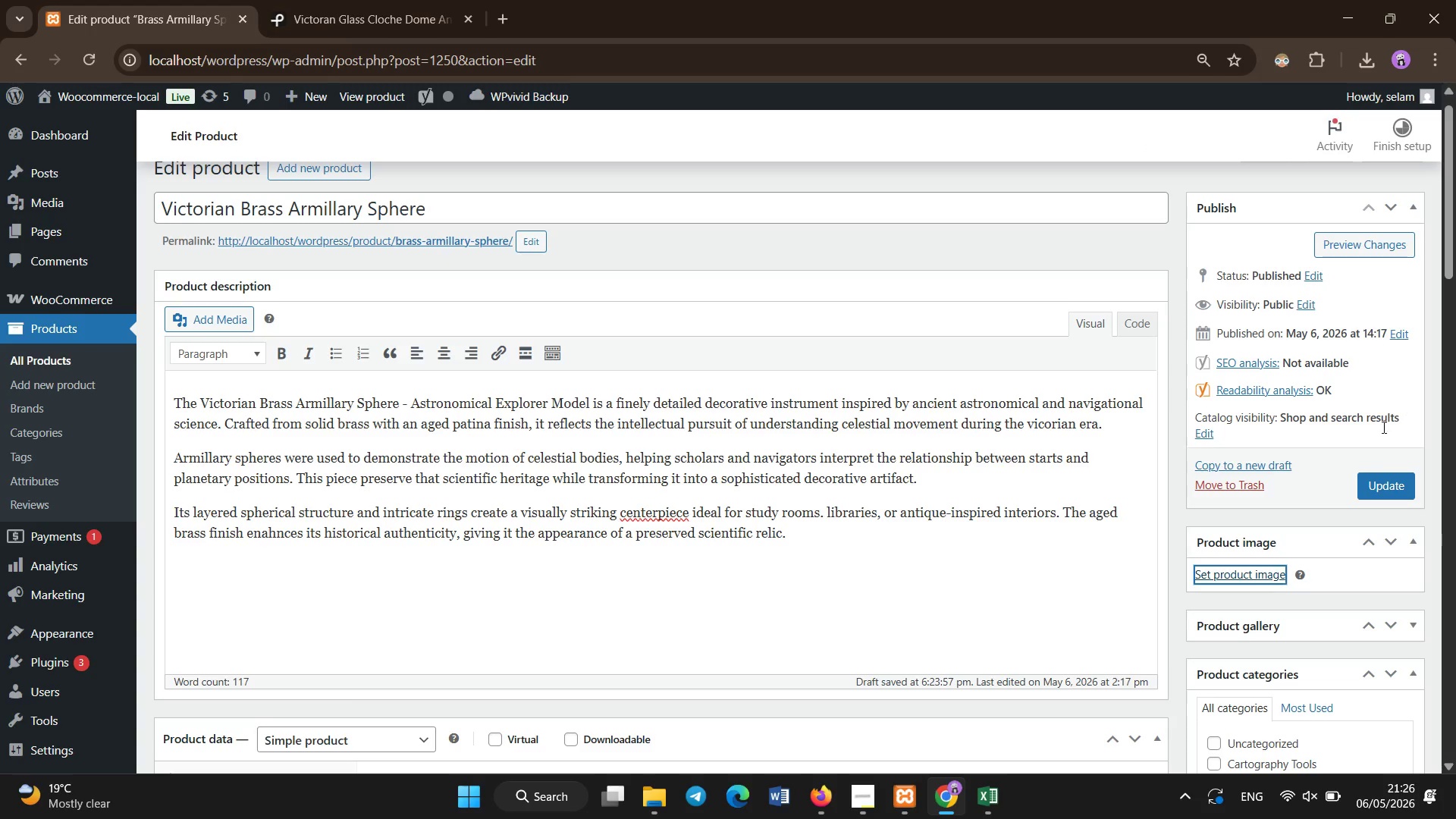 
left_click([1367, 482])
 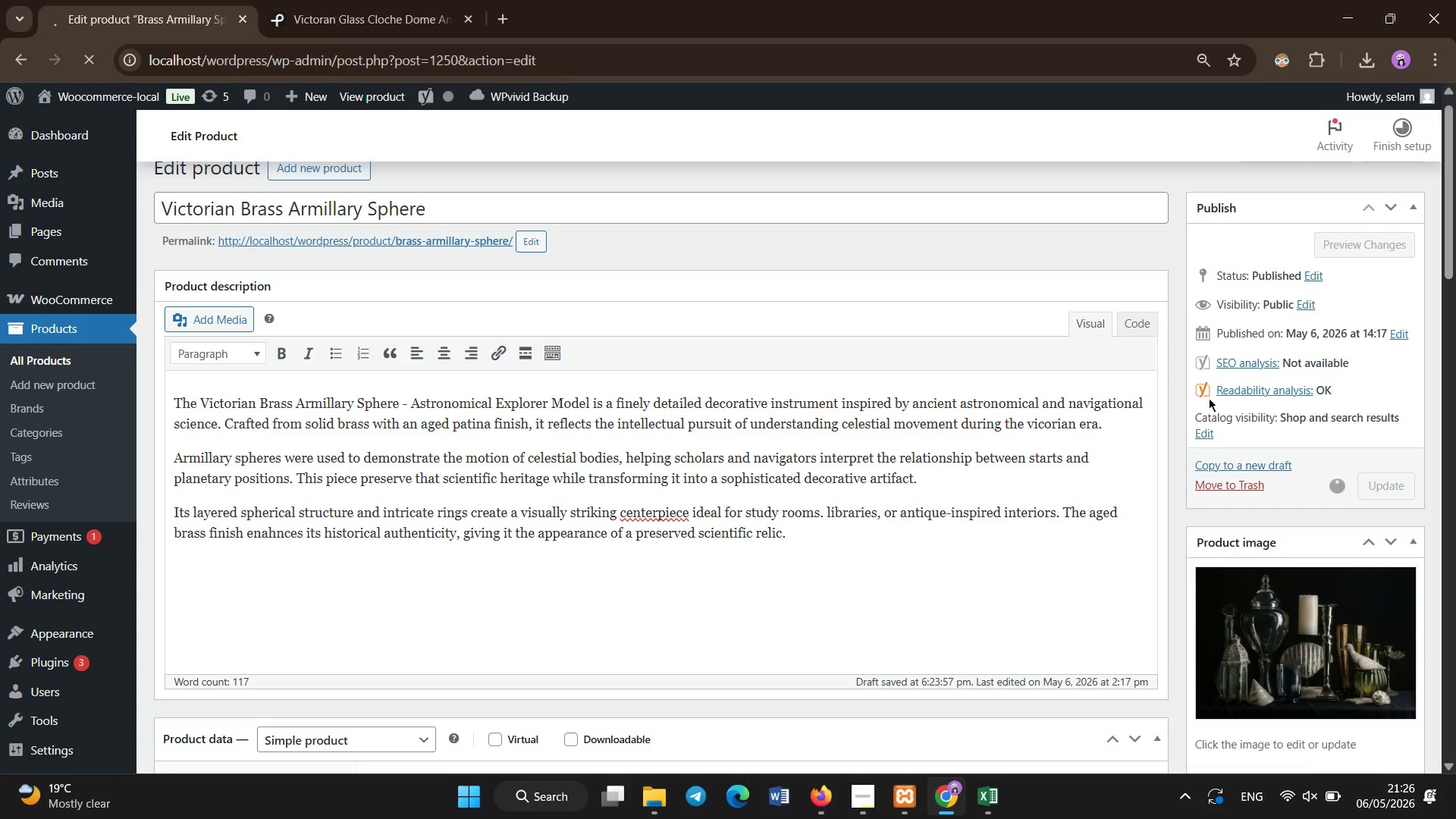 
wait(10.58)
 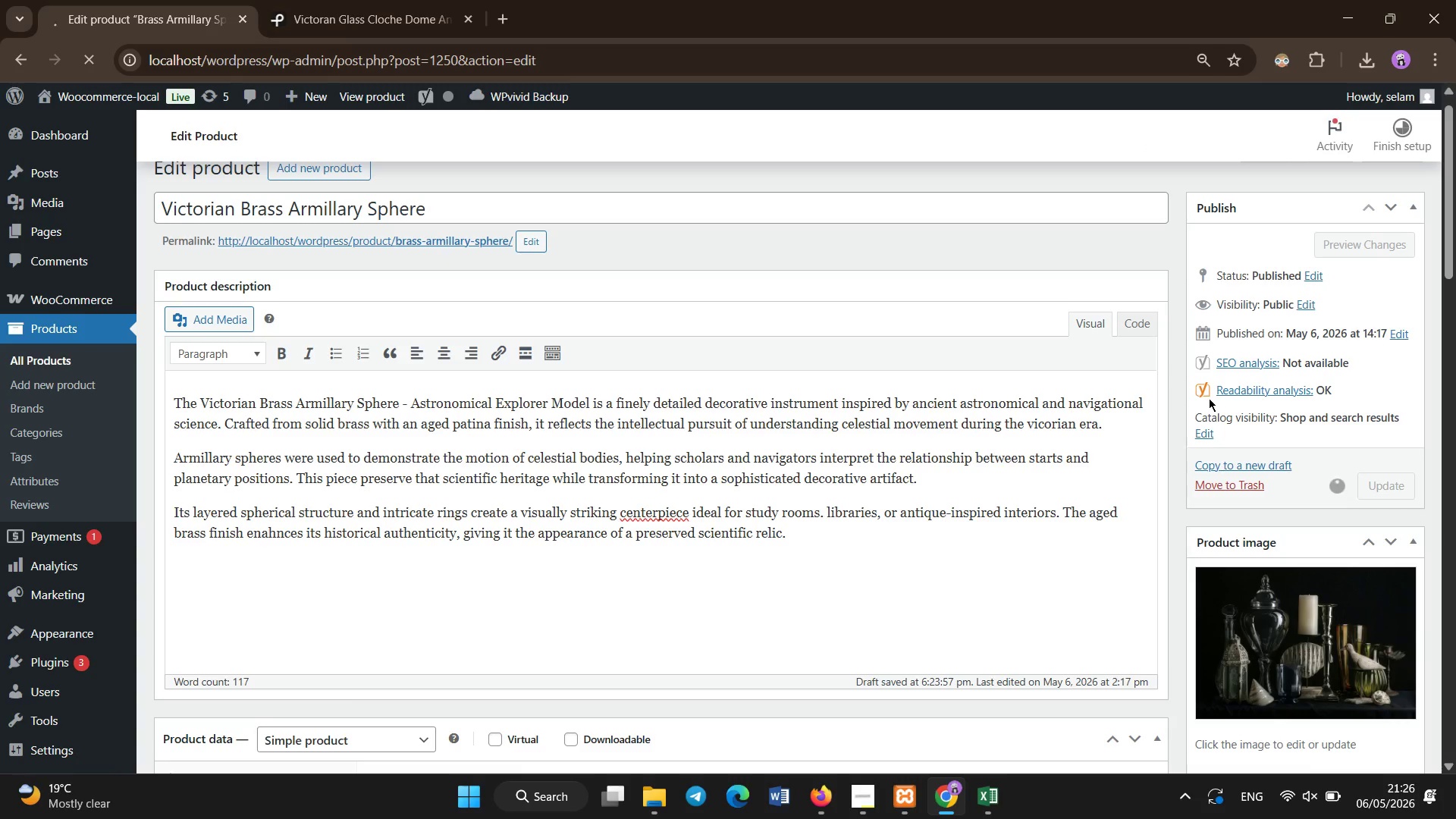 
left_click([868, 792])